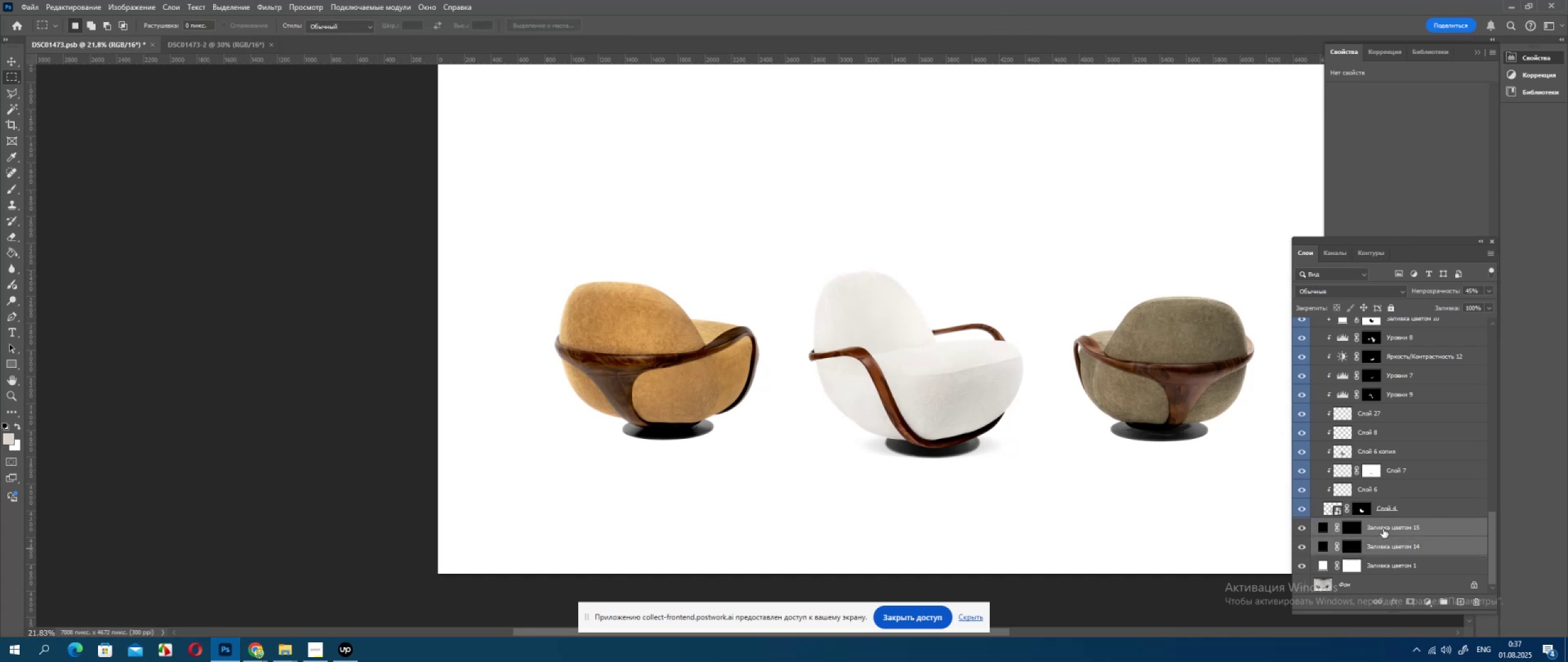 
hold_key(key=AltLeft, duration=0.83)
 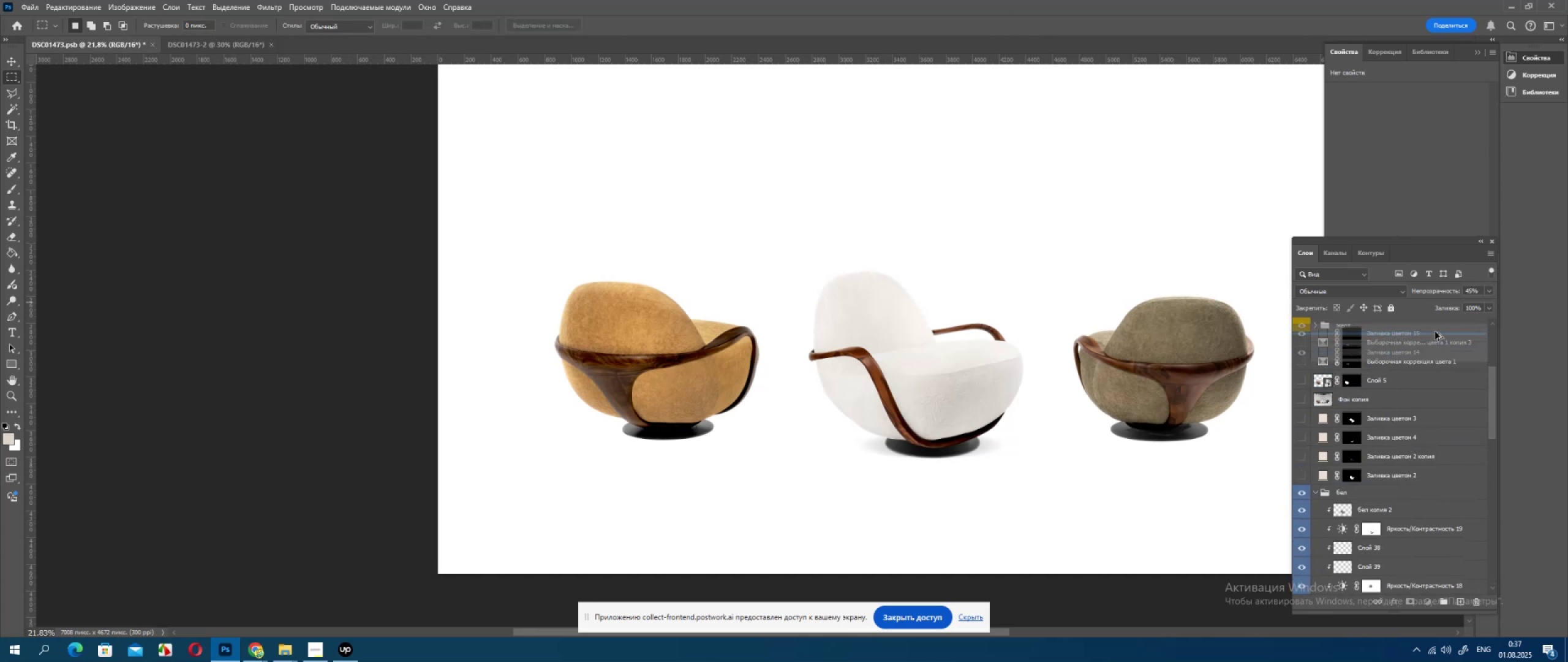 
wait(7.63)
 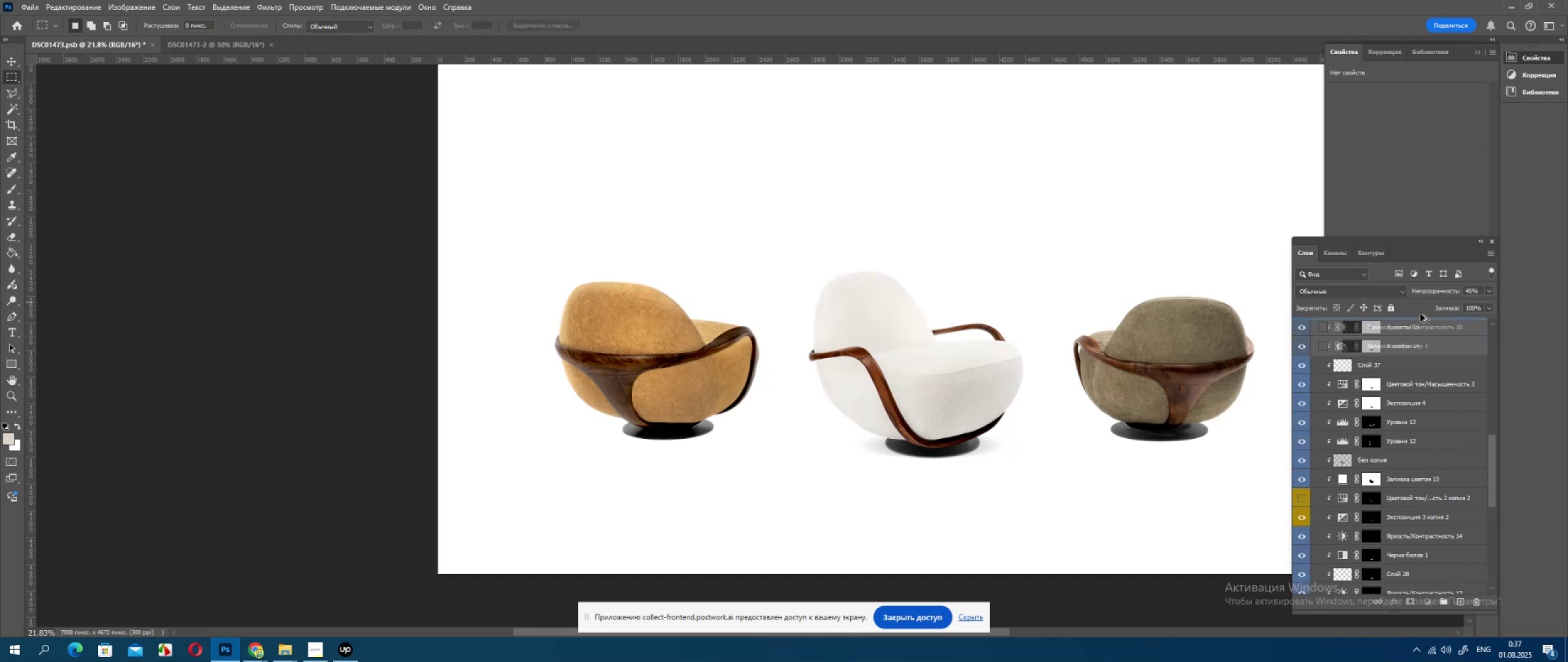 
left_click([1314, 325])
 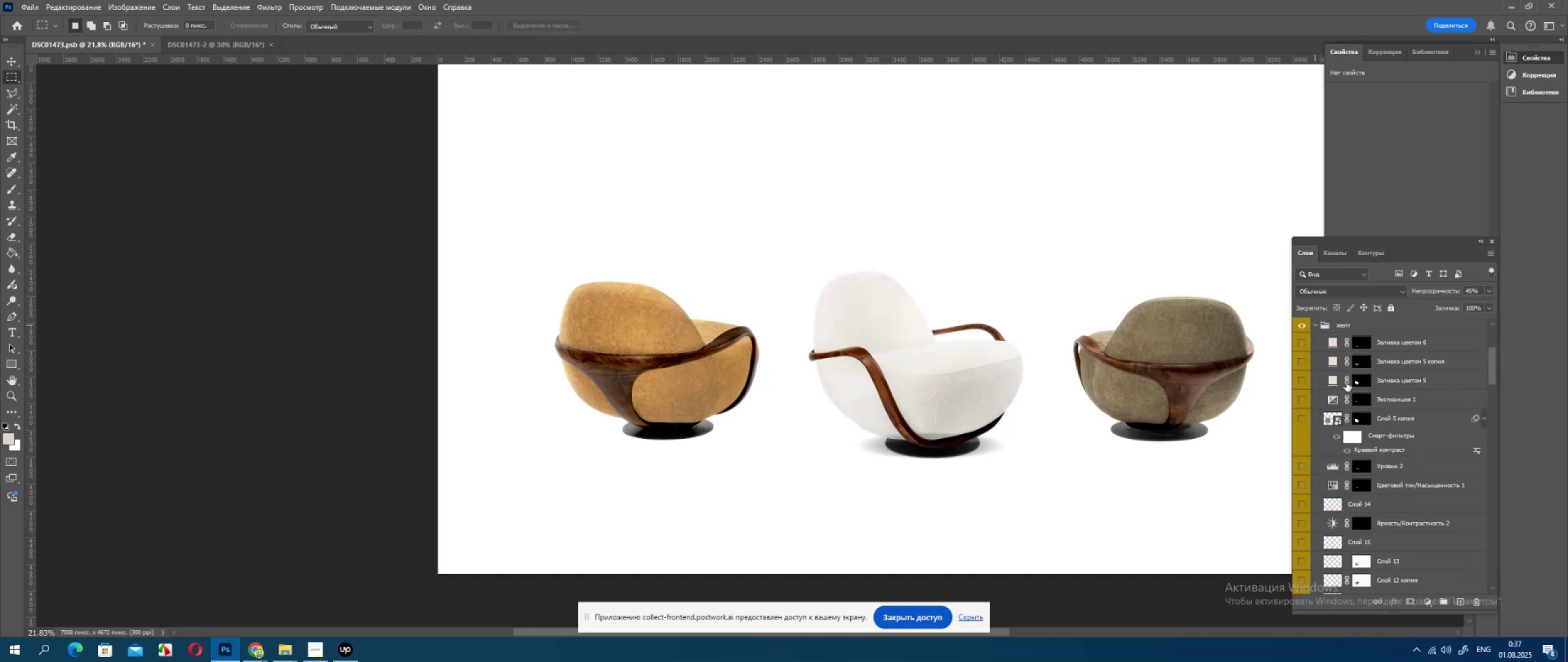 
scroll: coordinate [1381, 476], scroll_direction: down, amount: 41.0
 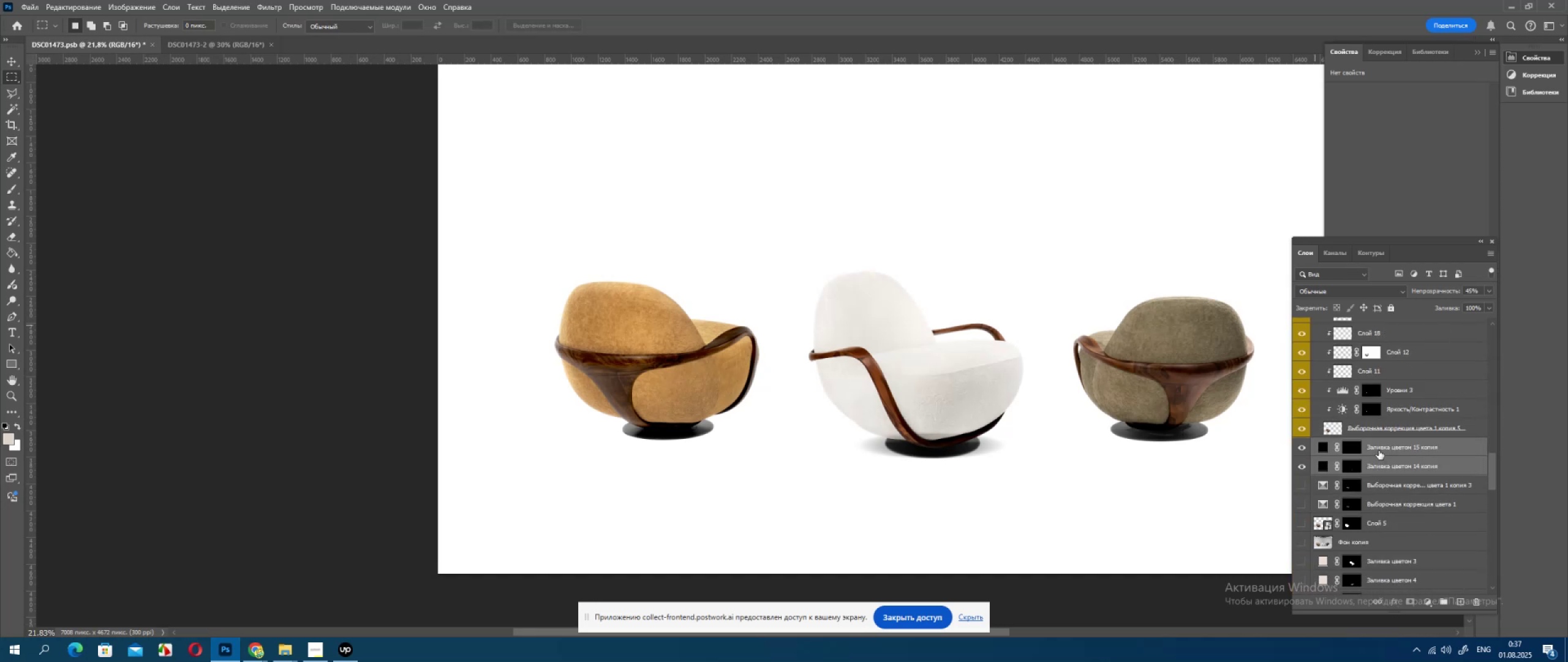 
mouse_move([1366, 449])
 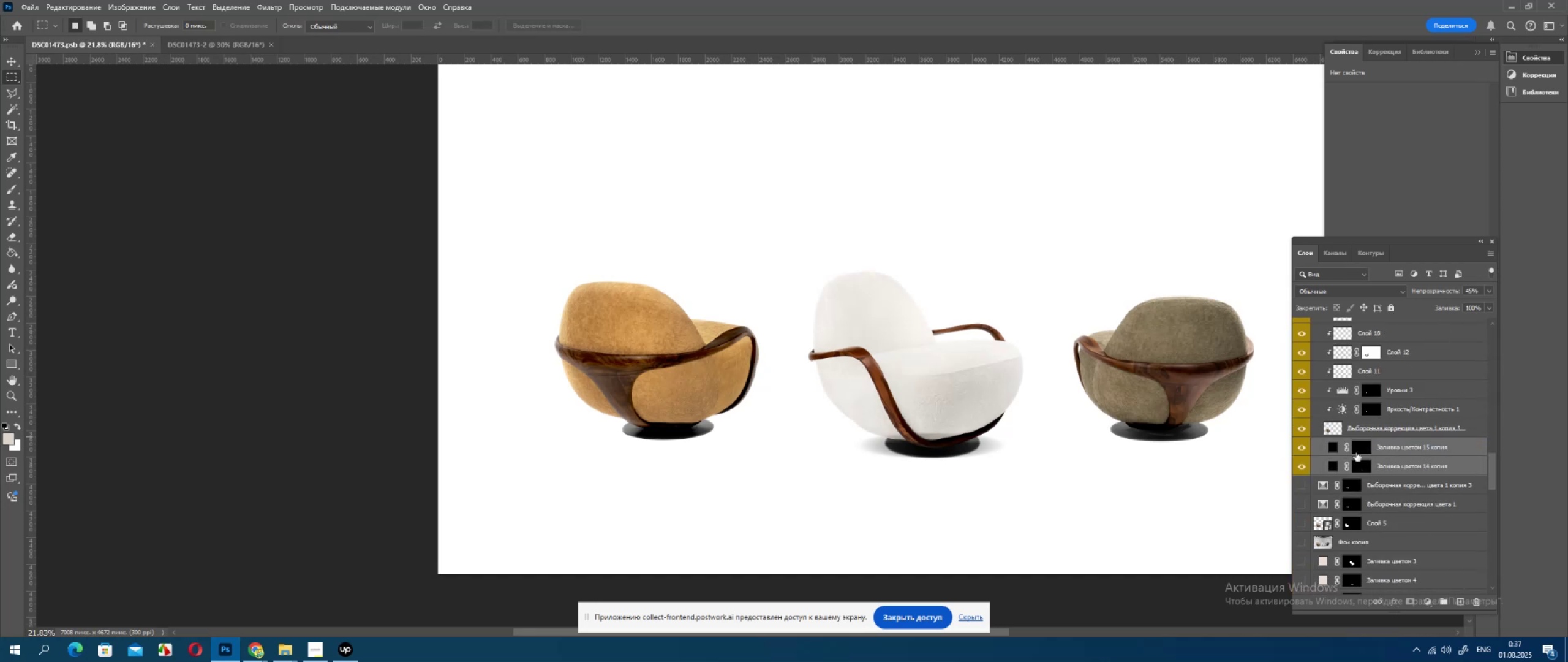 
hold_key(key=AltLeft, duration=0.38)
scroll: coordinate [1254, 480], scroll_direction: up, amount: 3.0
 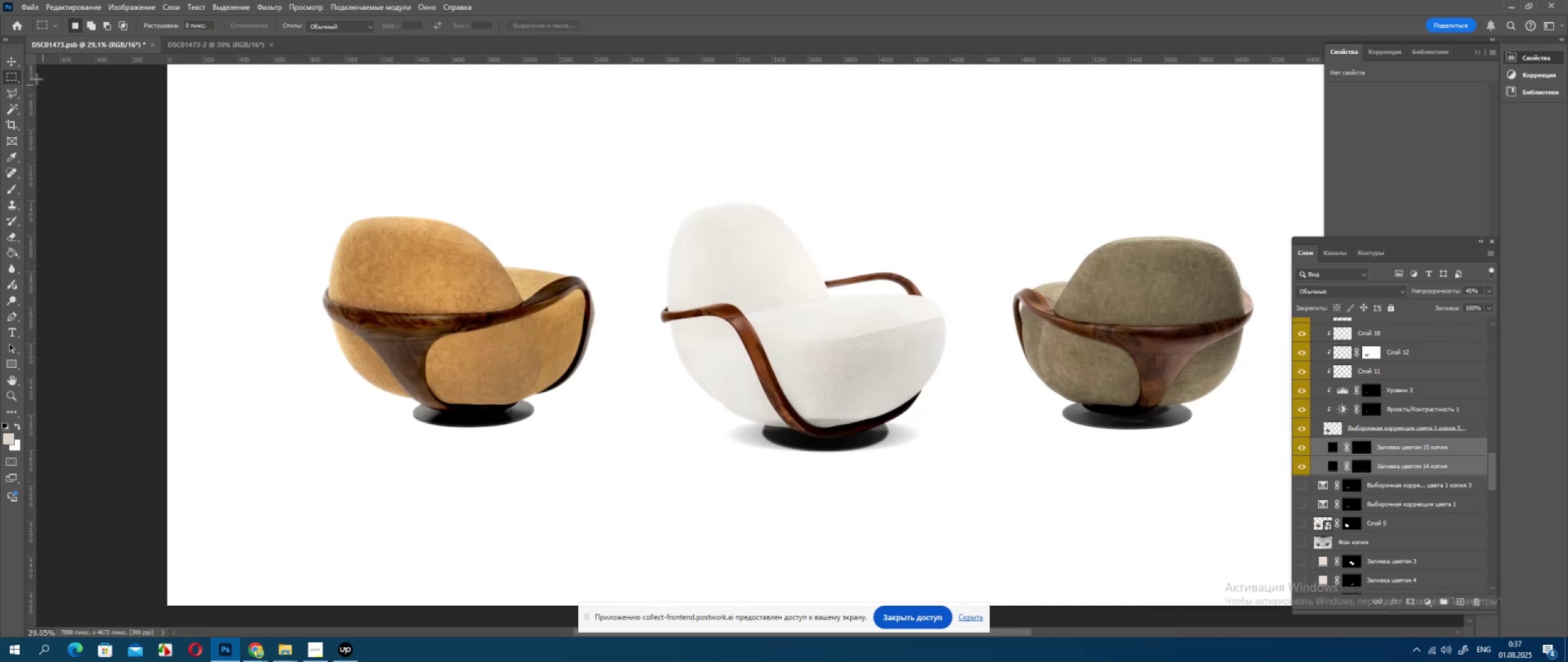 
left_click([15, 62])
 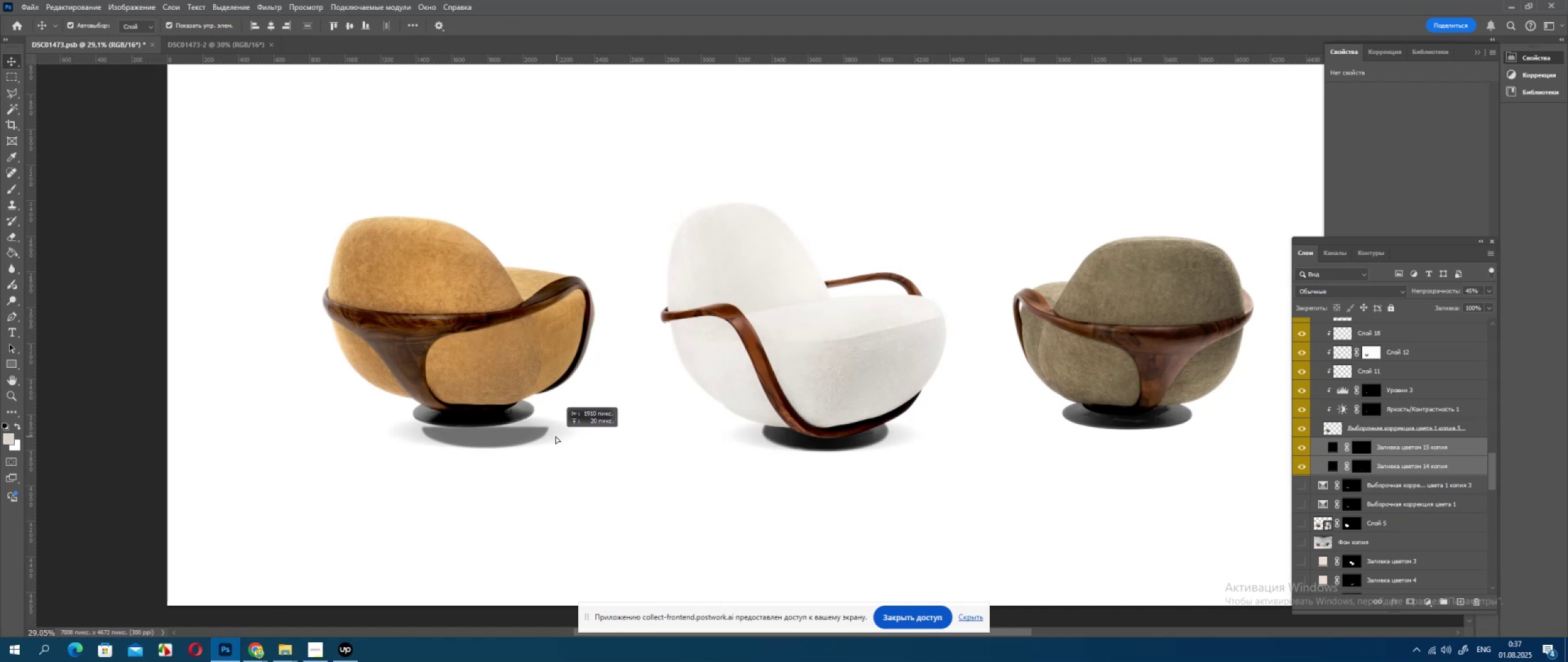 
hold_key(key=AltLeft, duration=0.94)
scroll: coordinate [527, 436], scroll_direction: up, amount: 9.0
 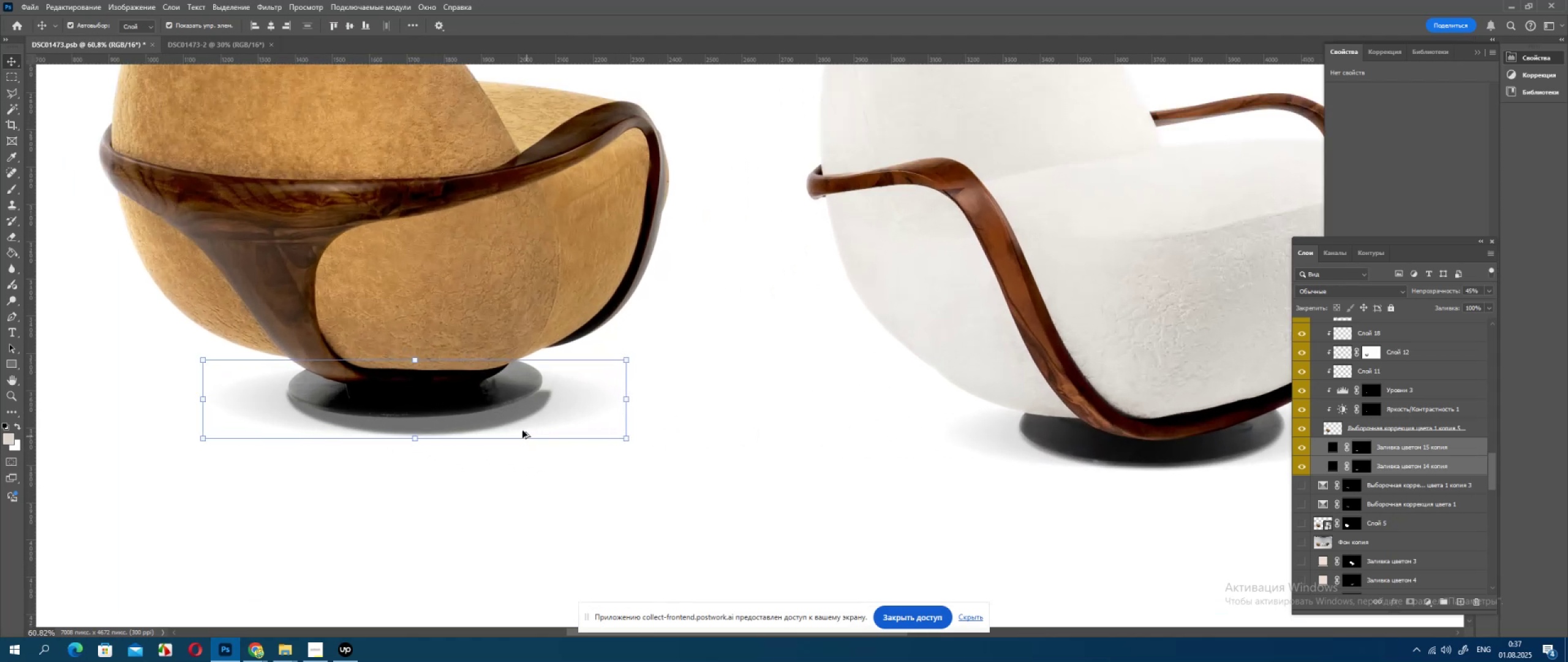 
hold_key(key=Space, duration=1.5)
 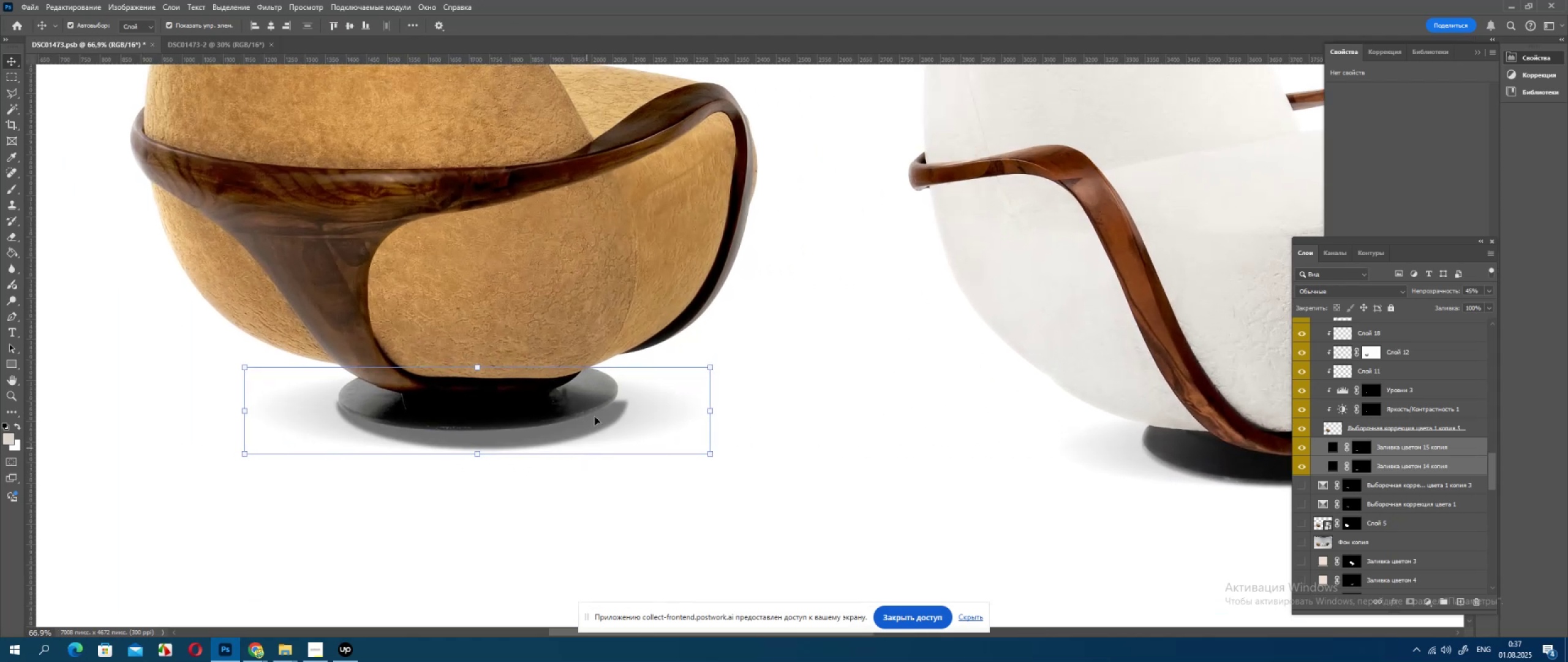 
key(ArrowUp)
 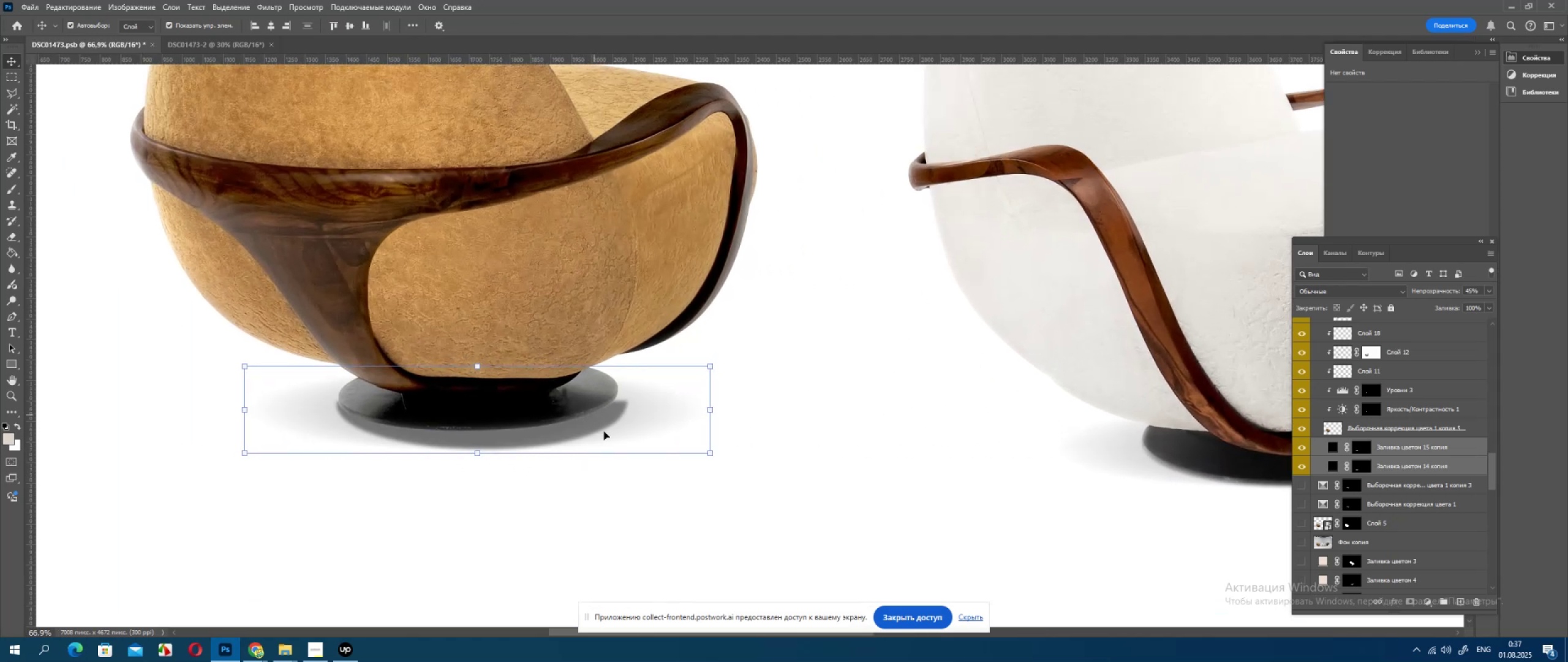 
key(ArrowUp)
 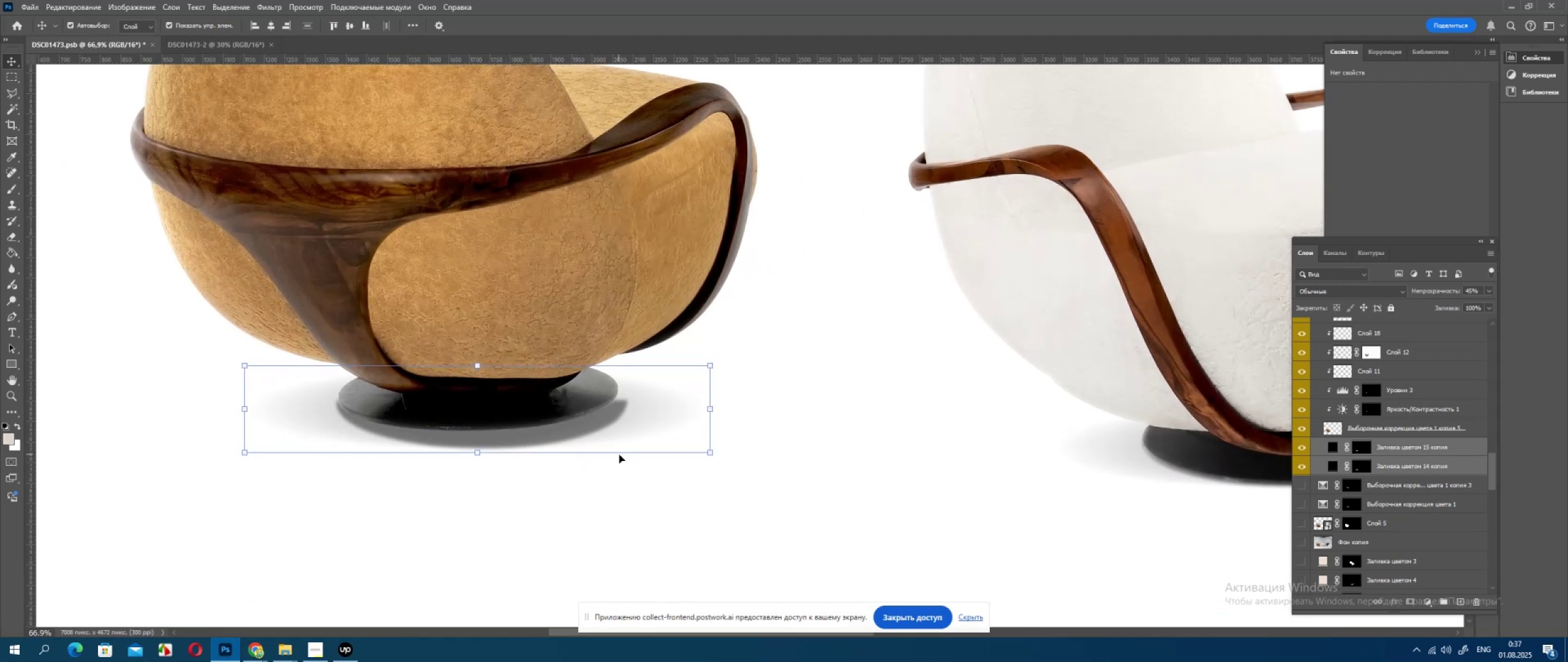 
key(ArrowUp)
 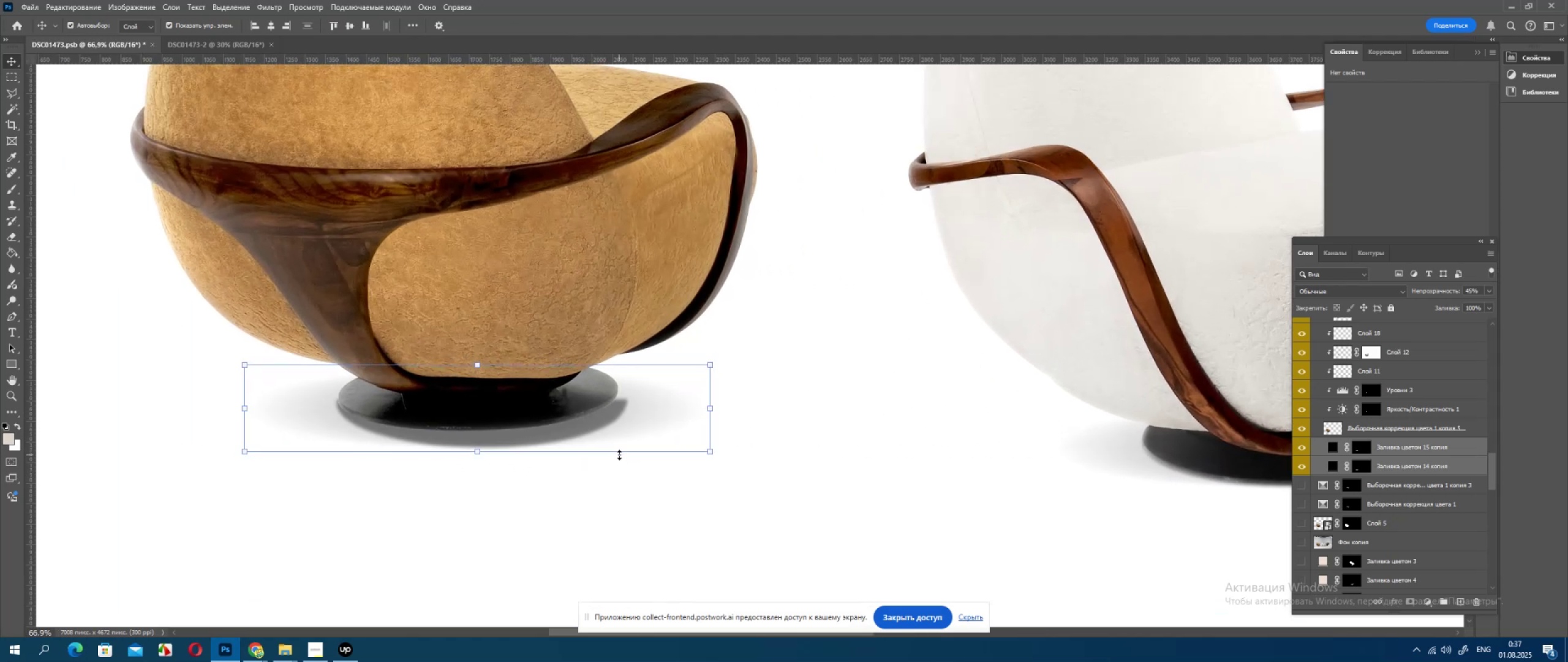 
key(ArrowUp)
 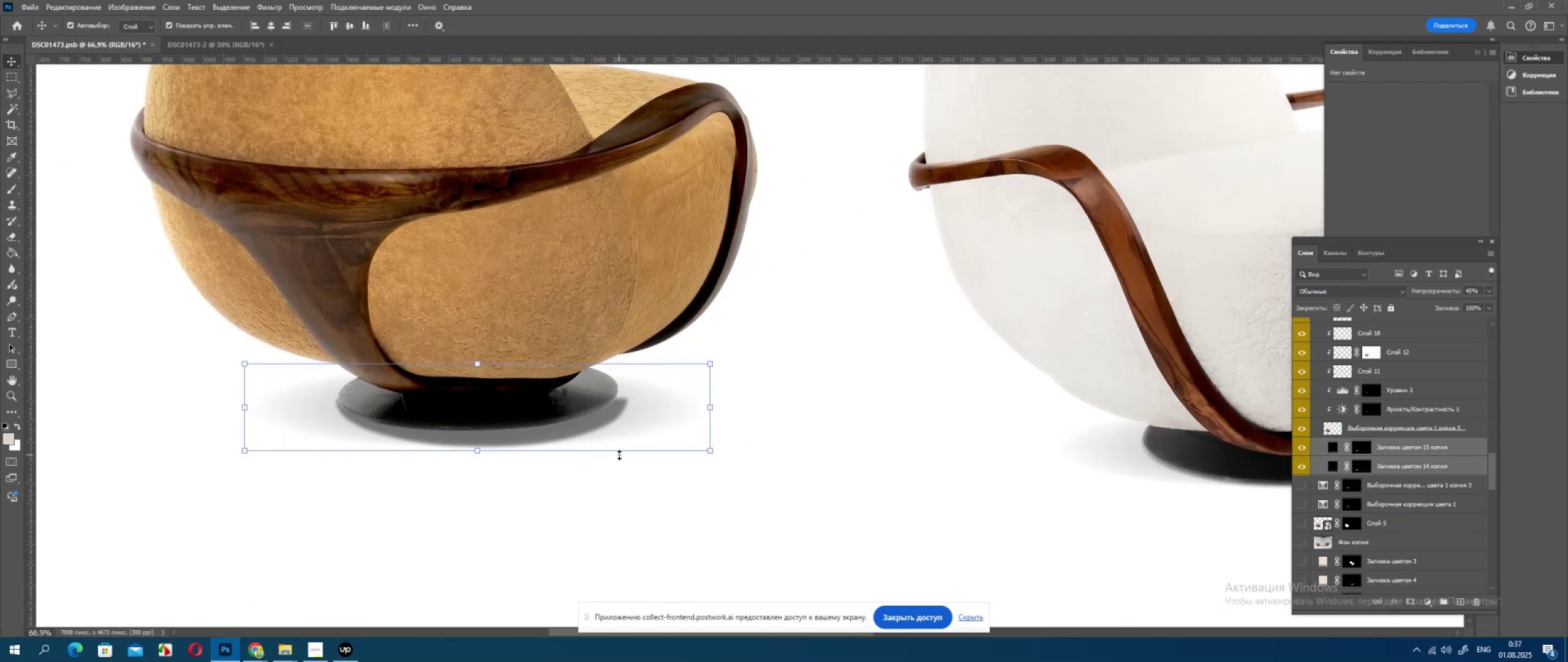 
key(ArrowUp)
 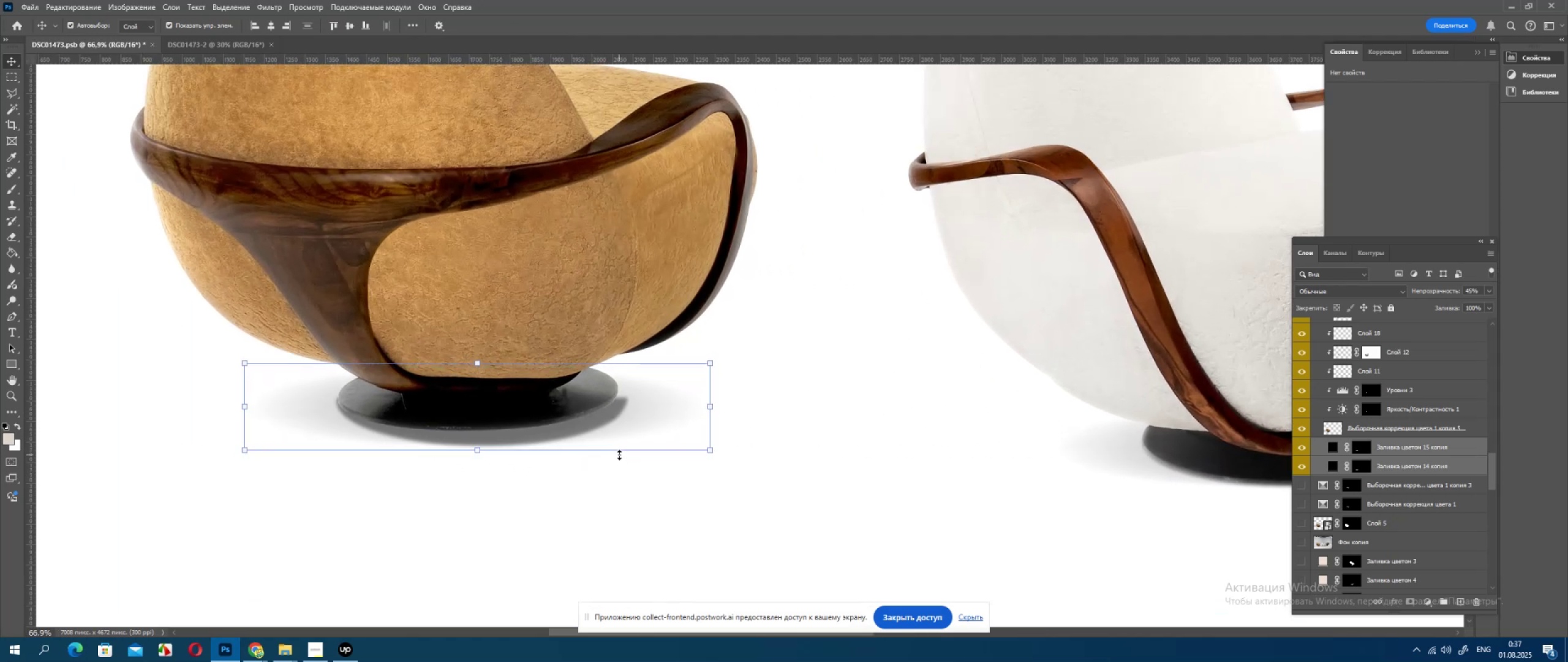 
key(ArrowUp)
 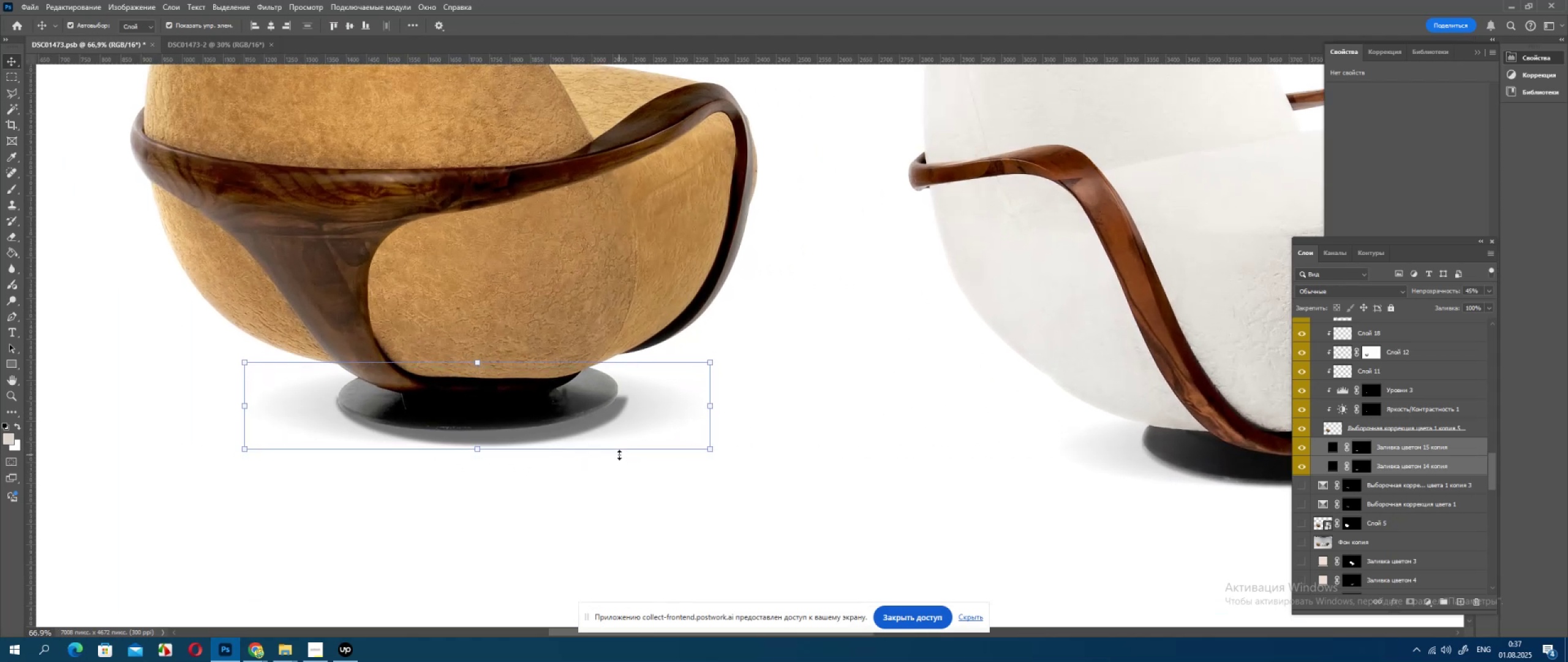 
key(ArrowUp)
 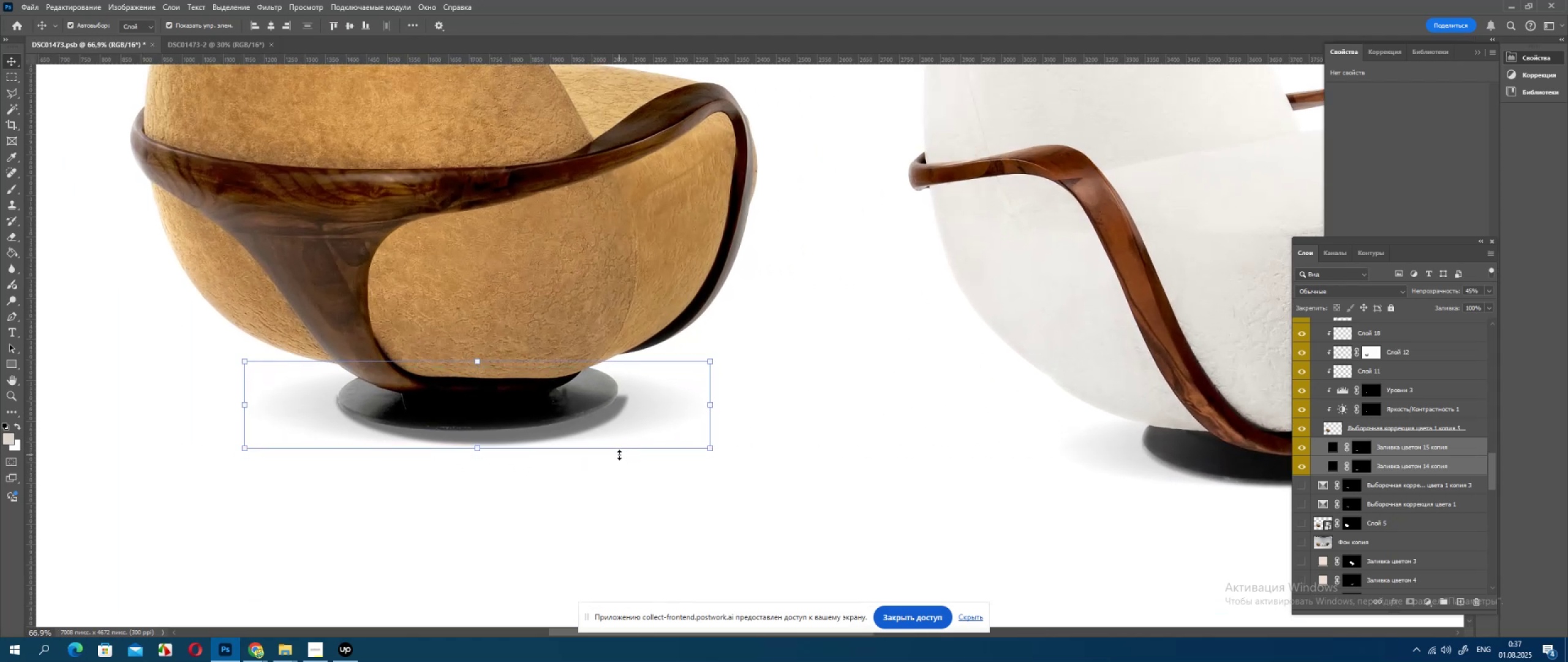 
key(ArrowUp)
 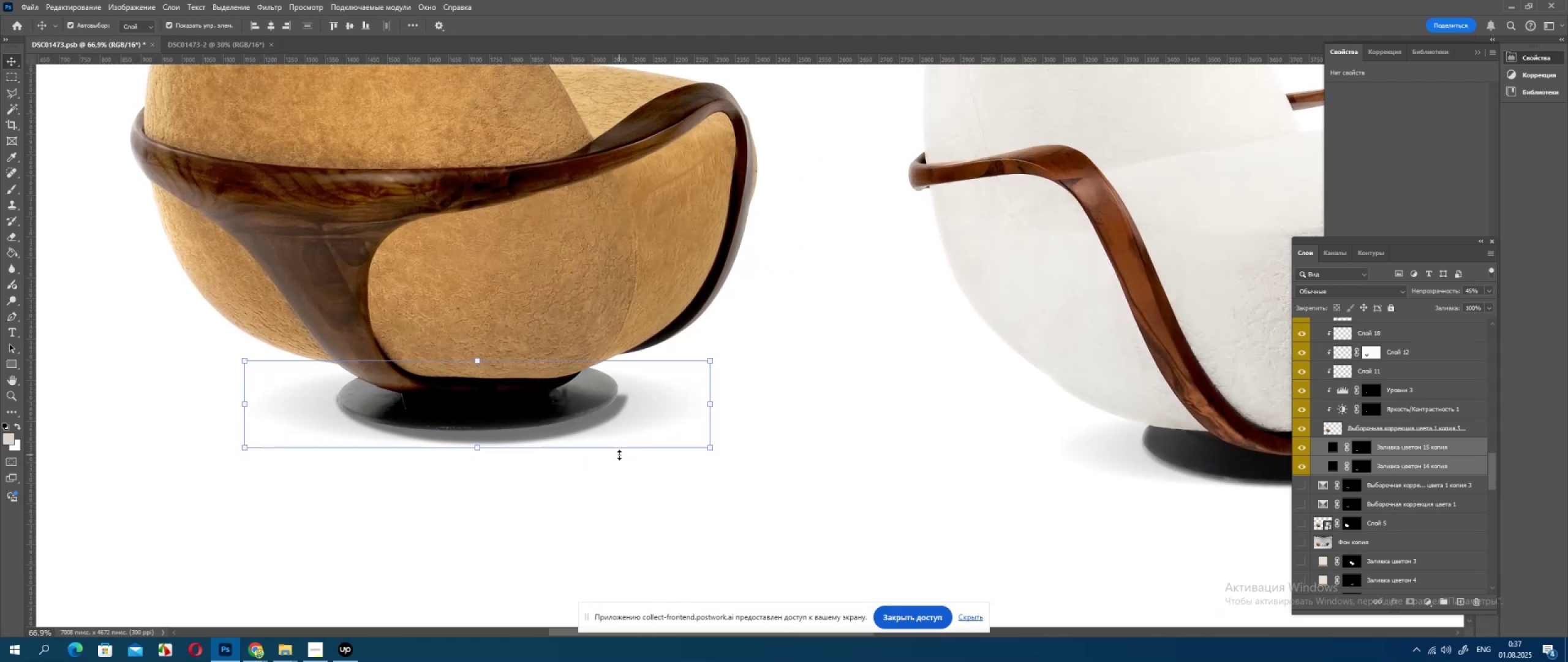 
key(ArrowUp)
 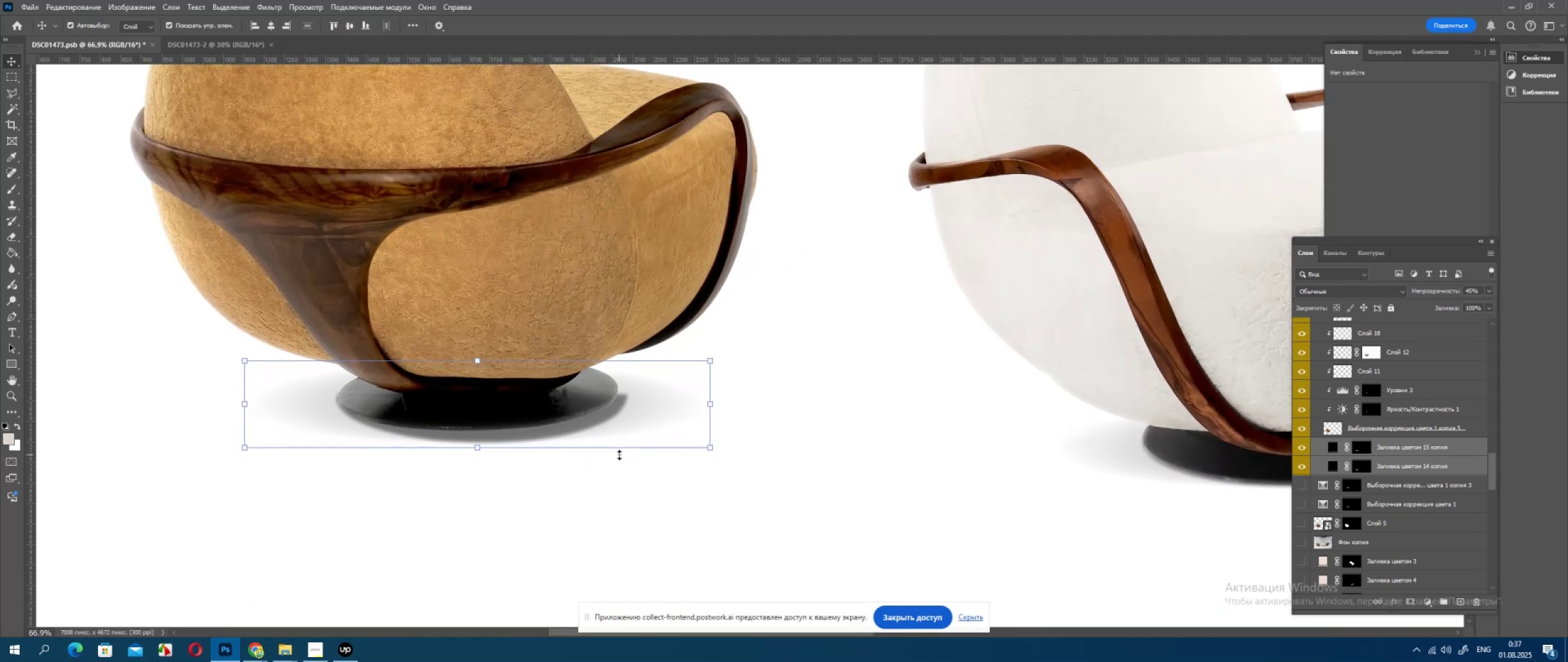 
key(ArrowUp)
 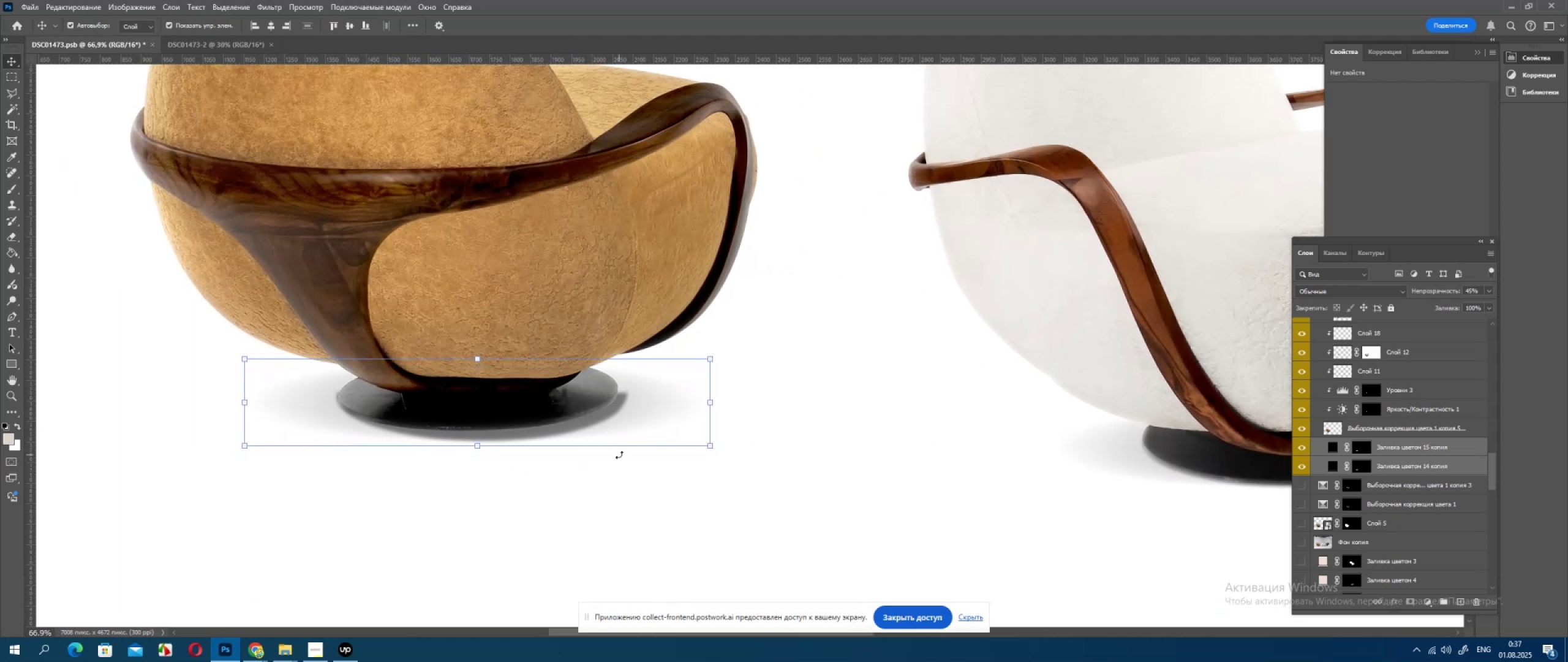 
key(ArrowUp)
 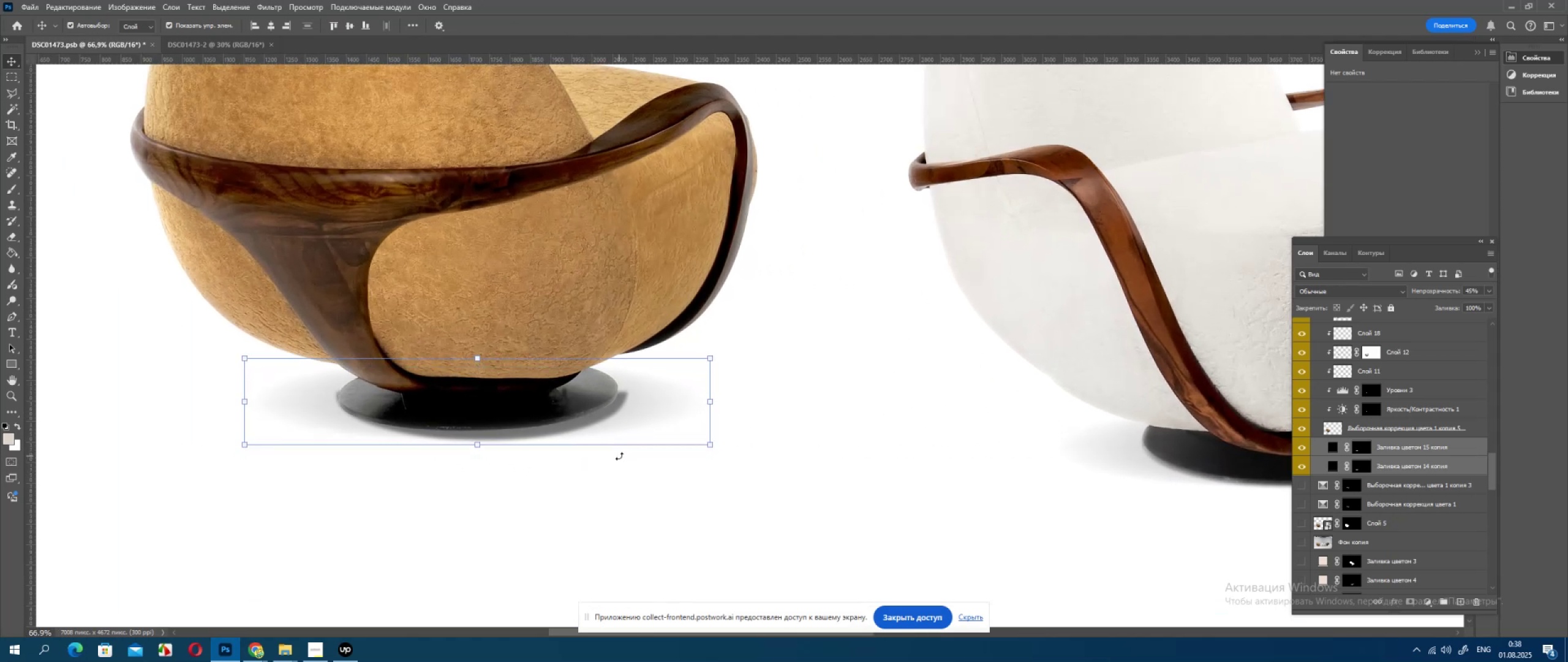 
key(ArrowDown)
 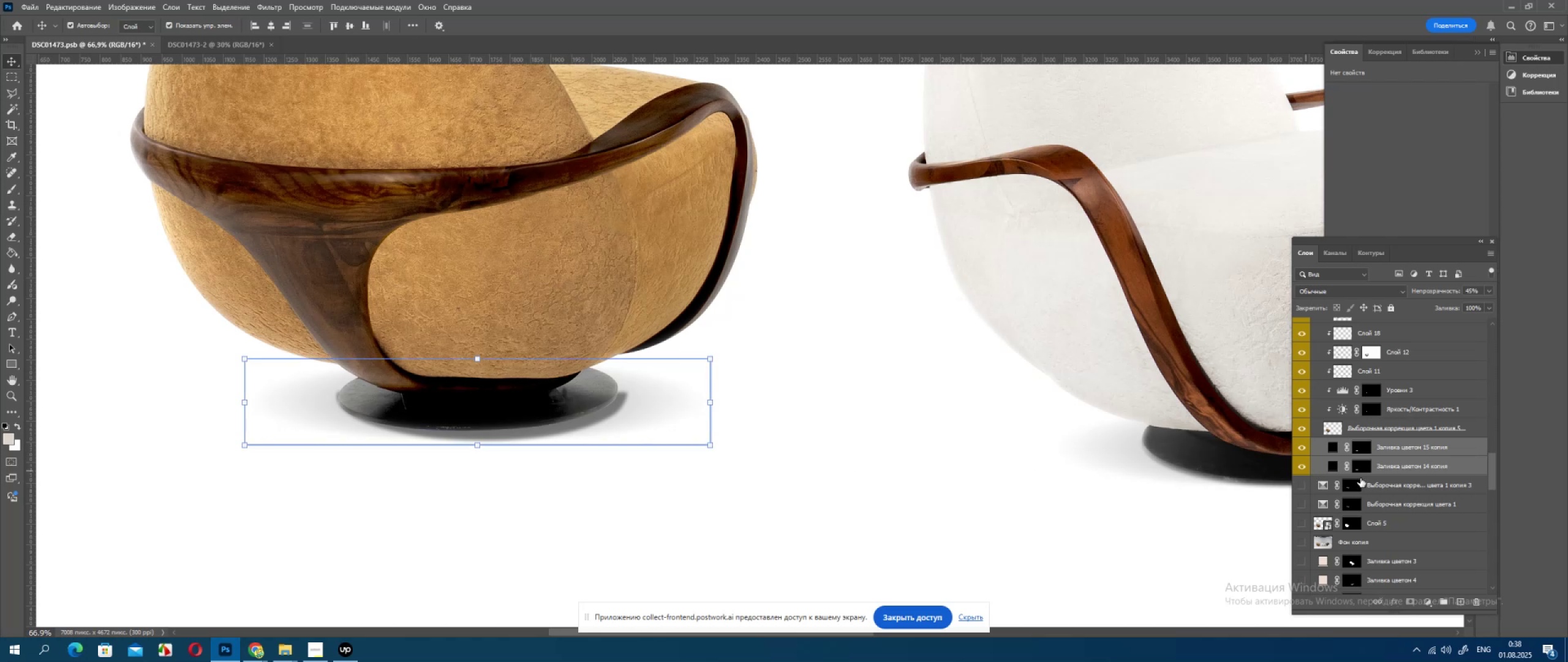 
left_click([1364, 466])
 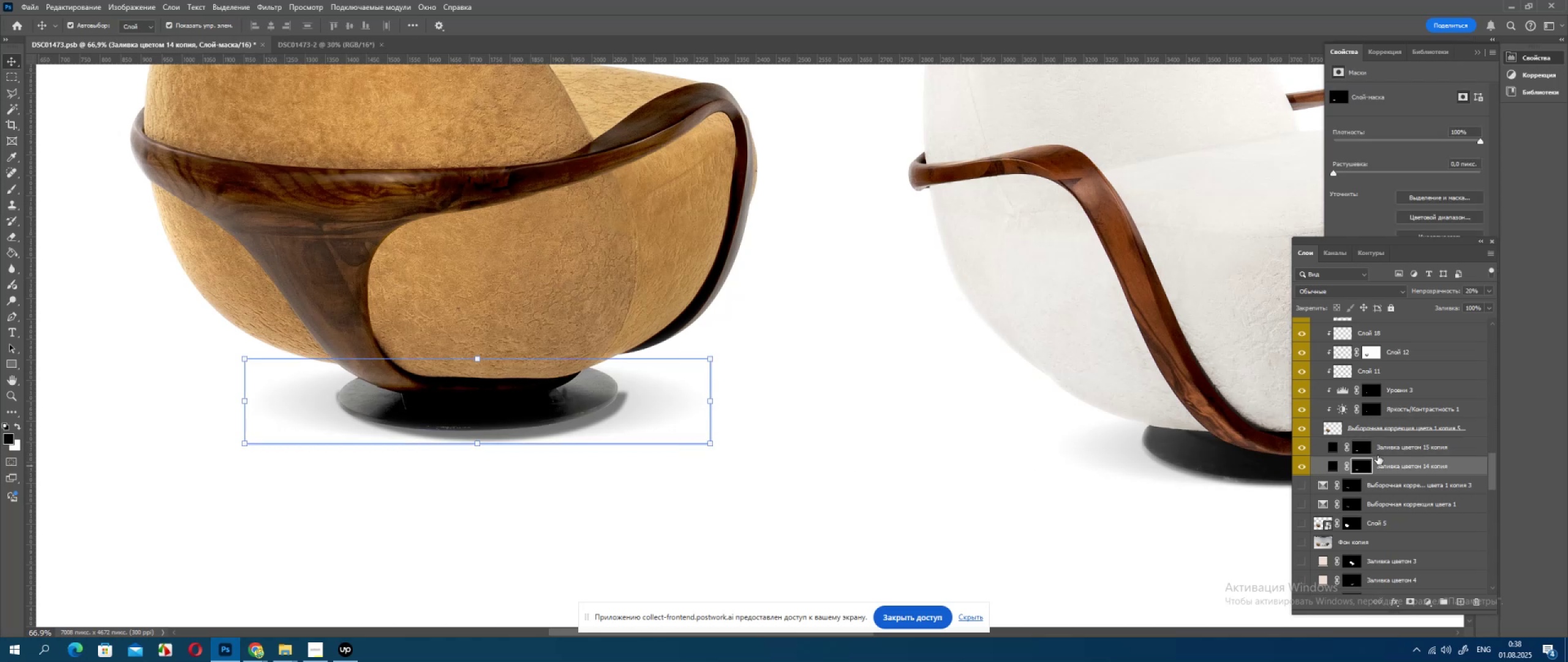 
left_click([1378, 454])
 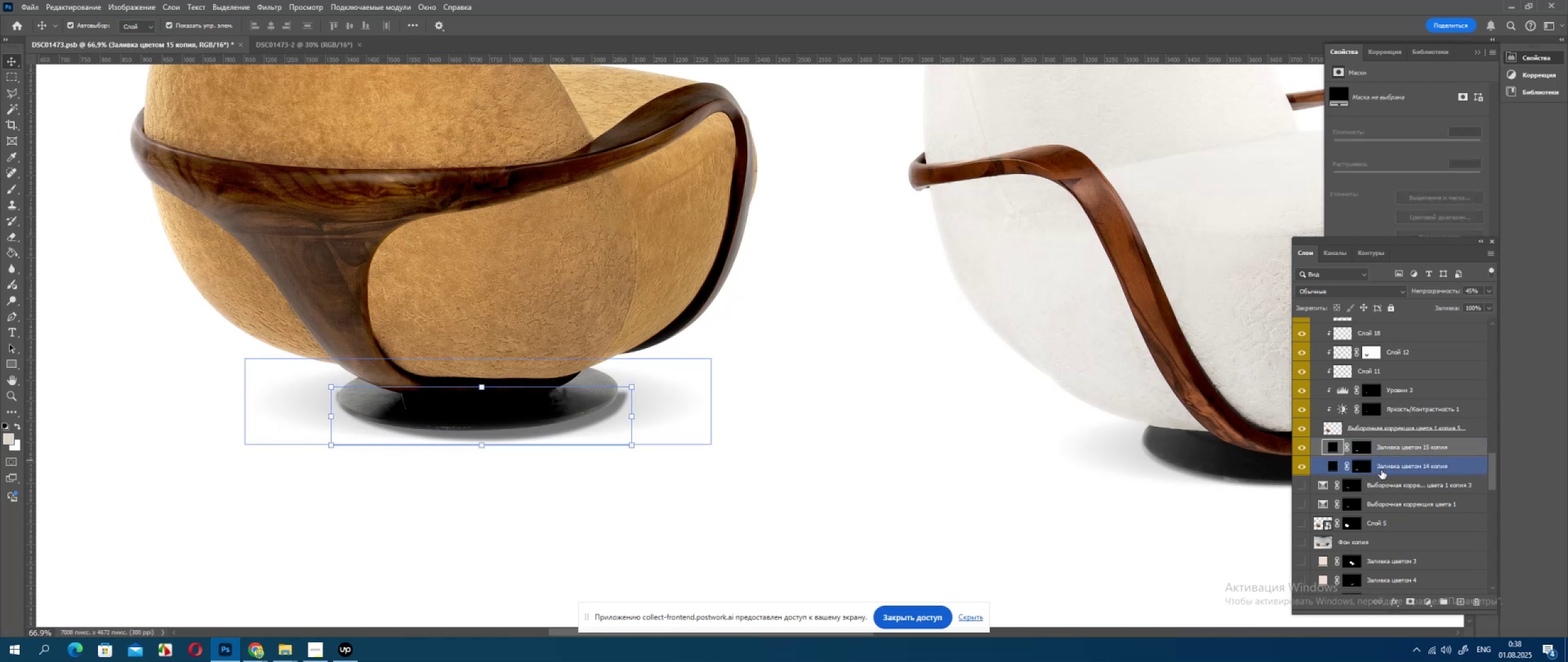 
hold_key(key=ShiftLeft, duration=0.4)
 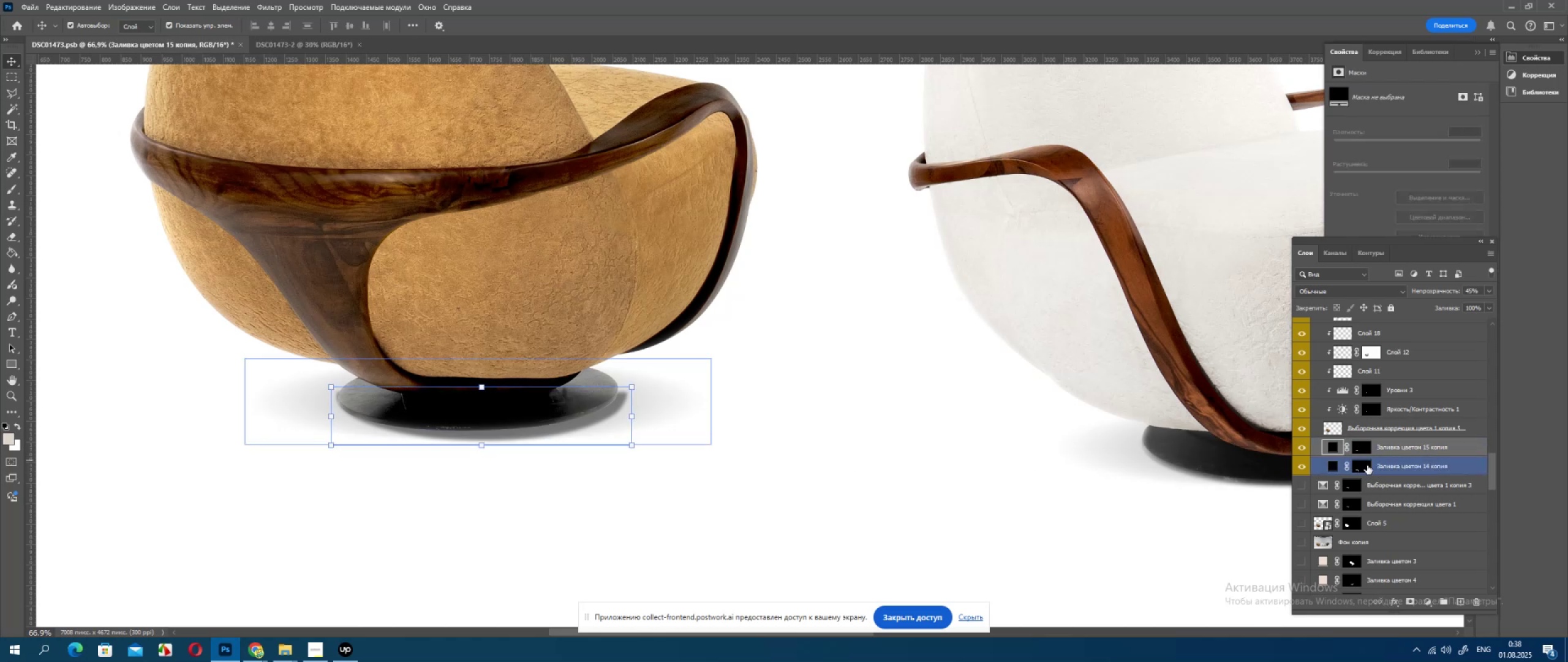 
left_click([1363, 451])
 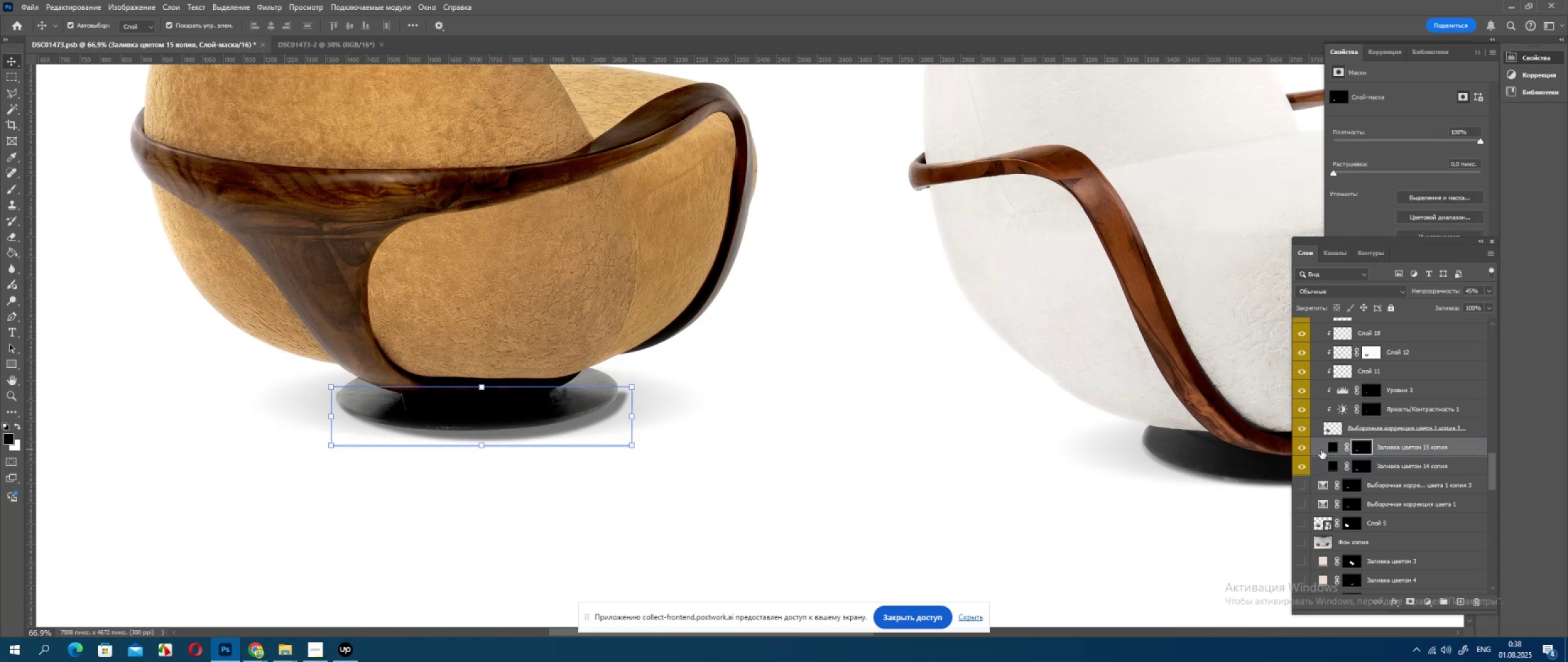 
mouse_move([1322, 460])
 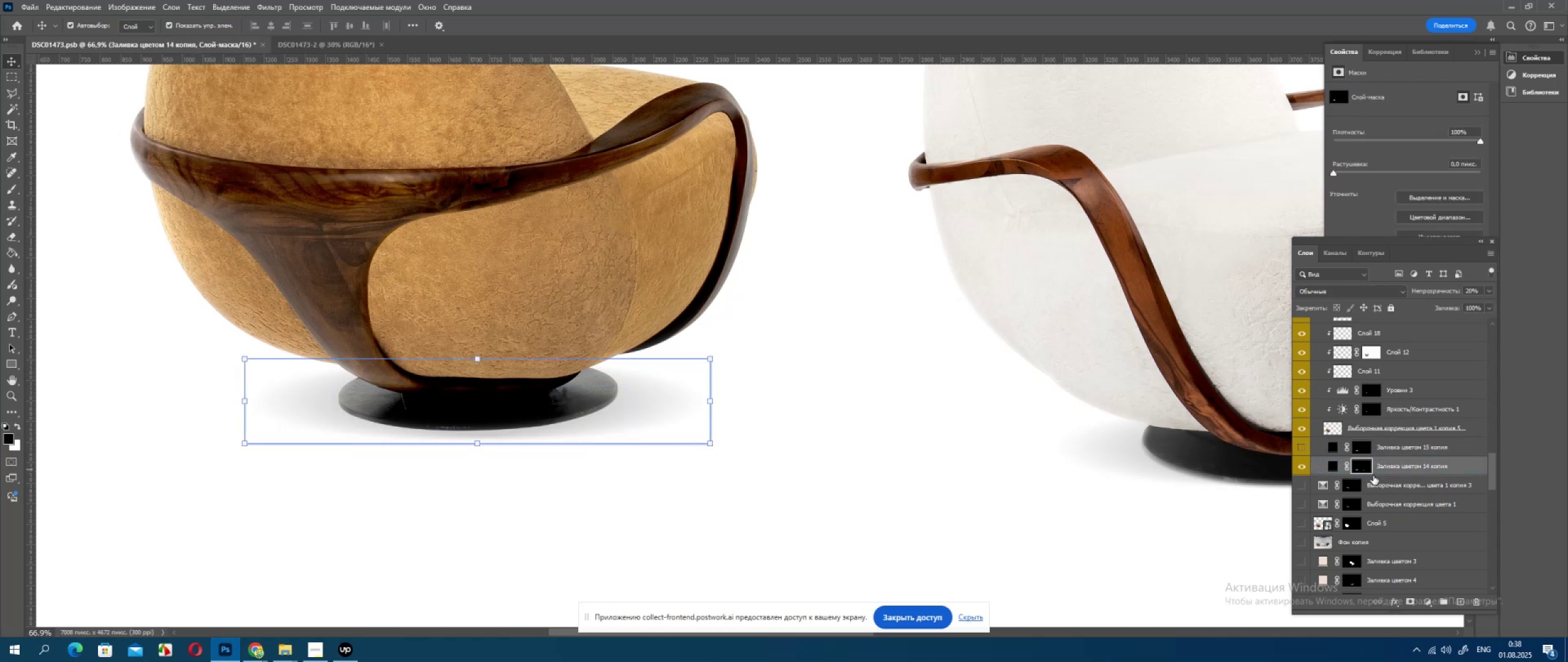 
key(ArrowUp)
 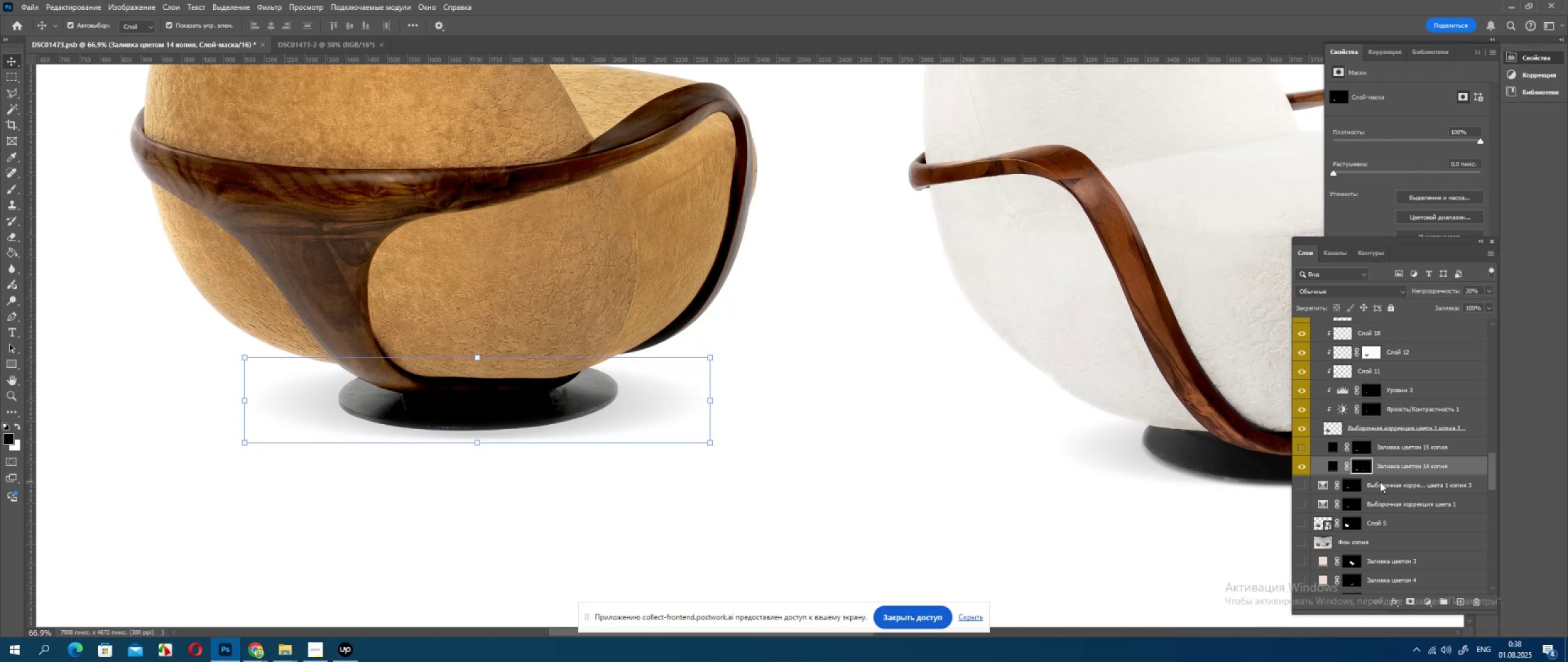 
key(ArrowUp)
 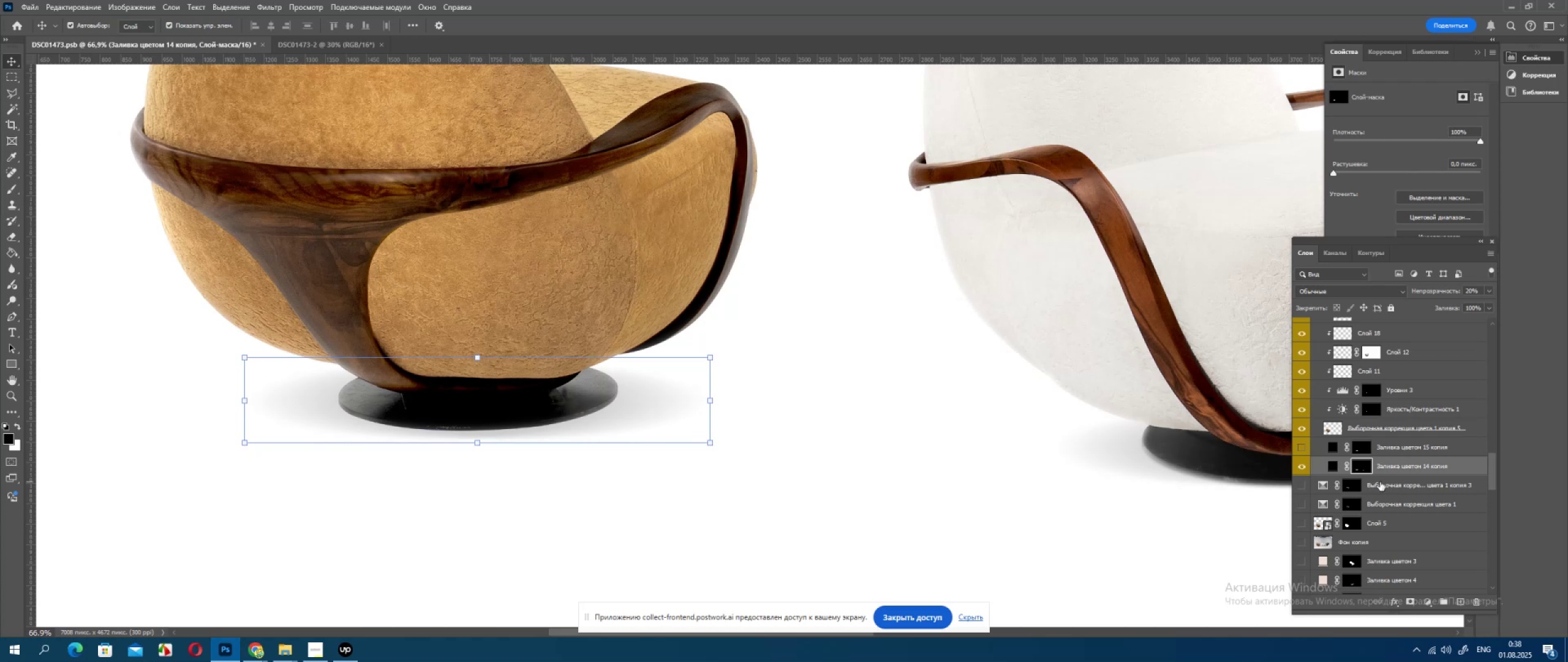 
key(ArrowUp)
 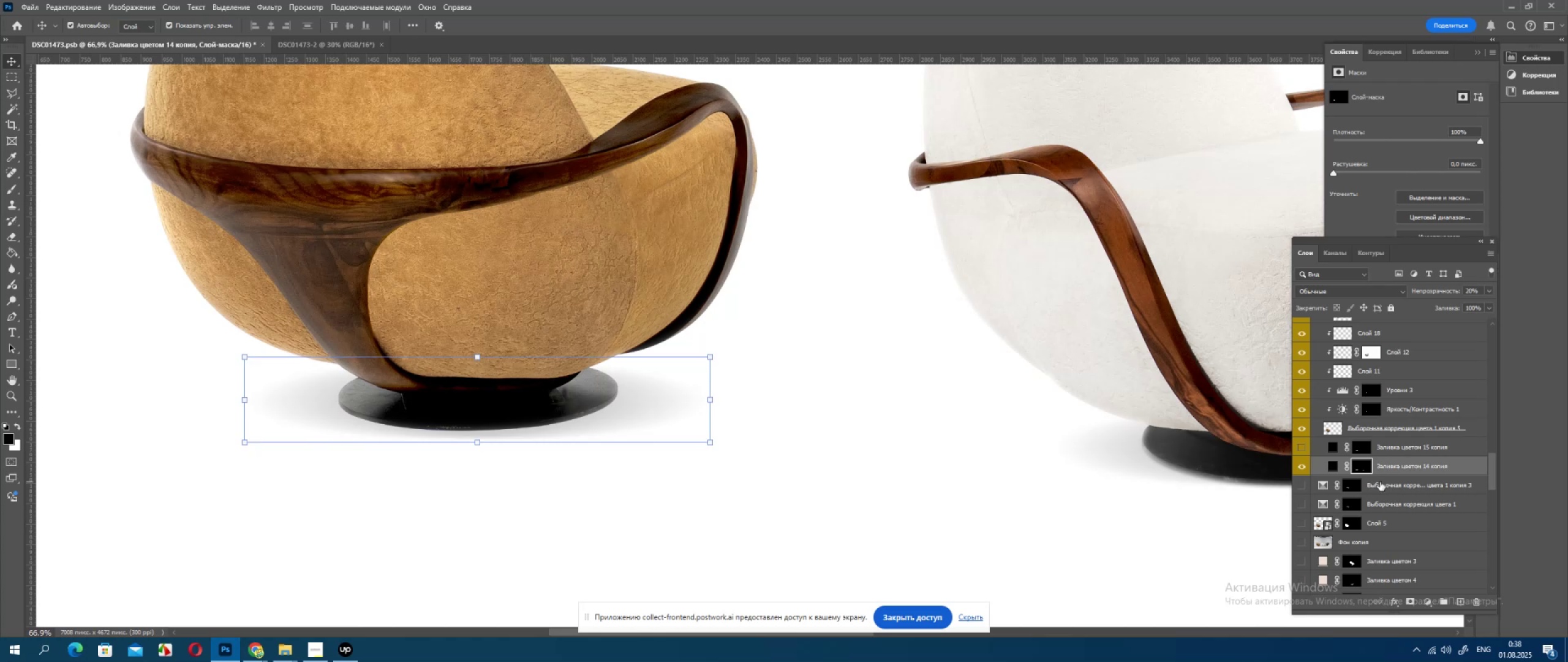 
key(ArrowUp)
 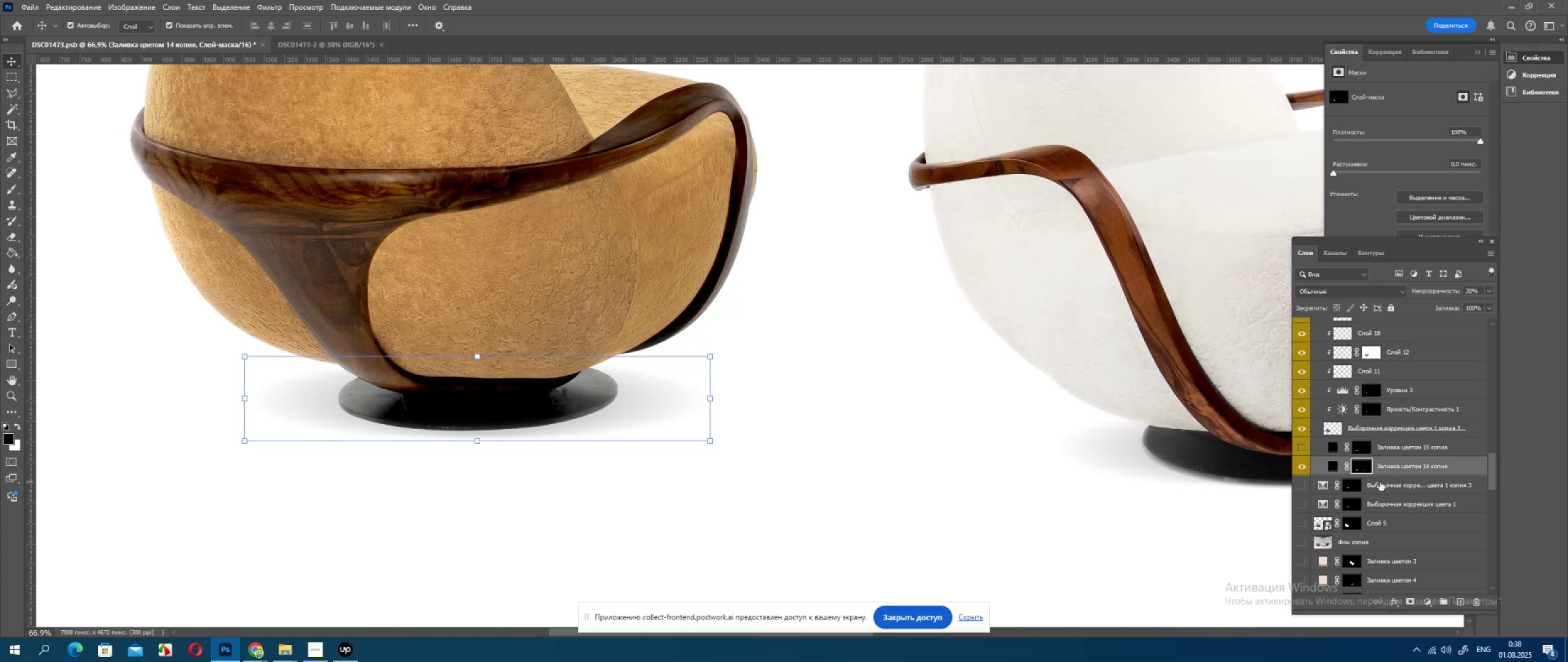 
key(ArrowUp)
 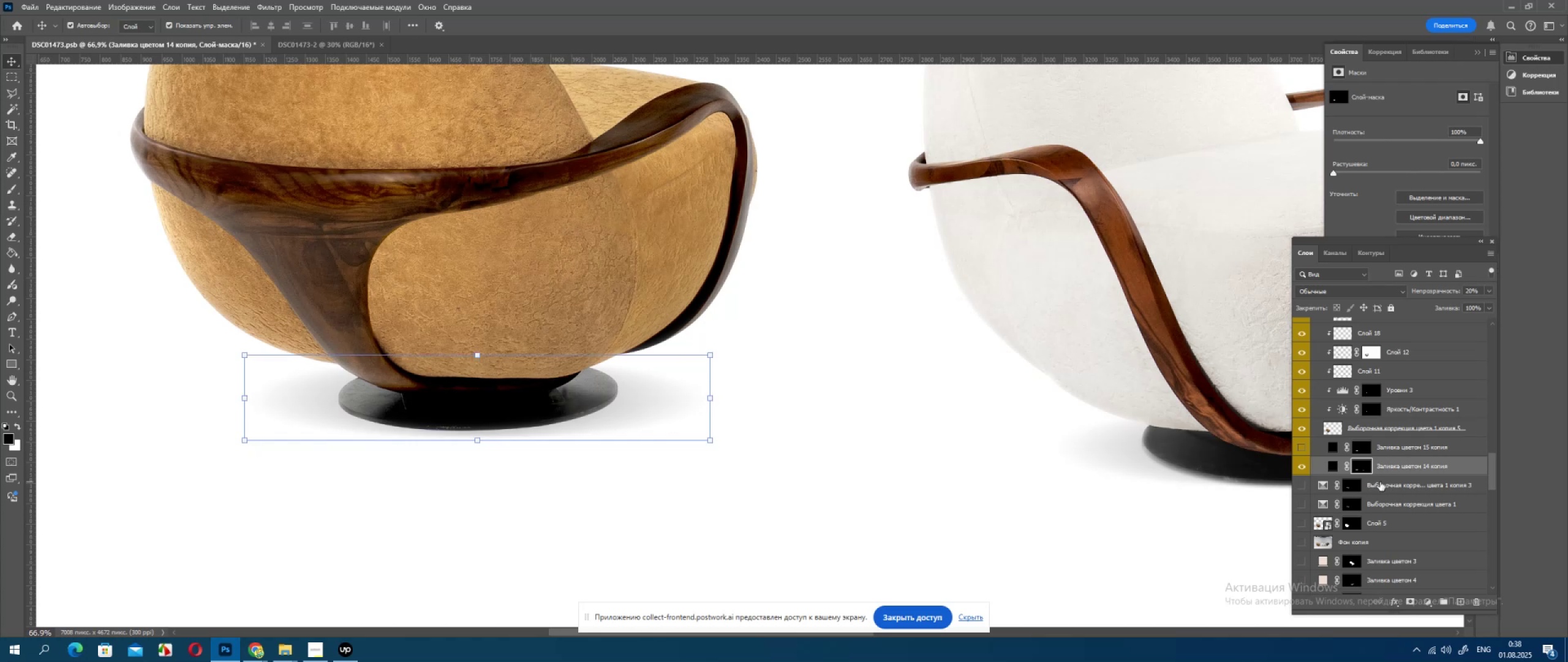 
key(ArrowUp)
 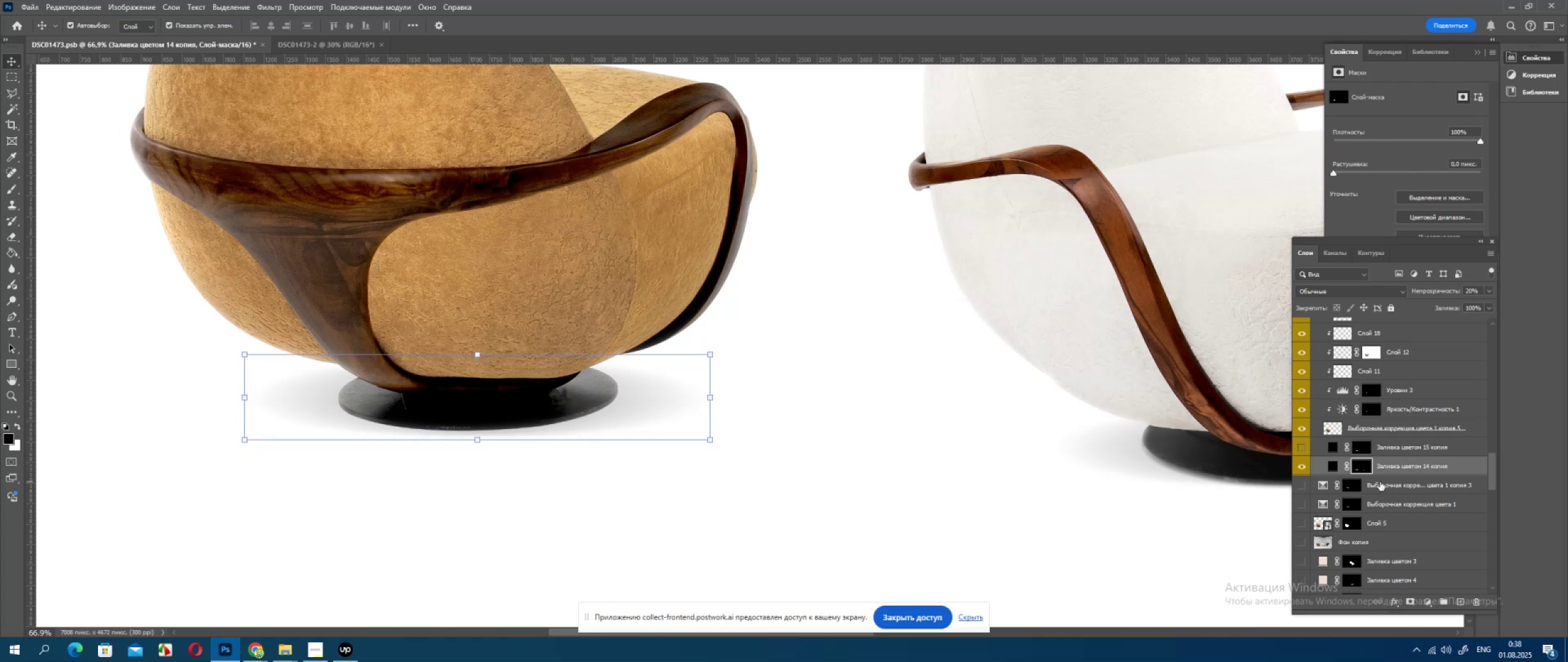 
key(ArrowUp)
 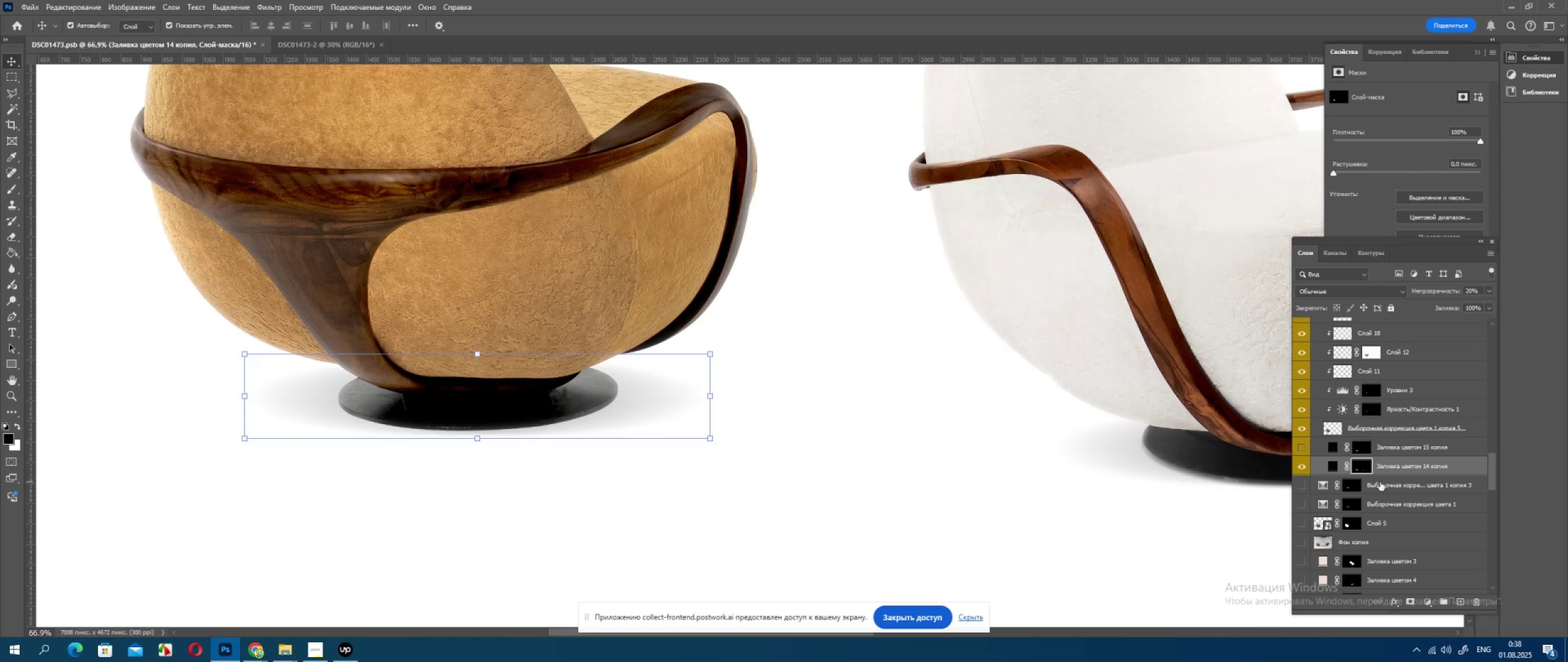 
key(ArrowUp)
 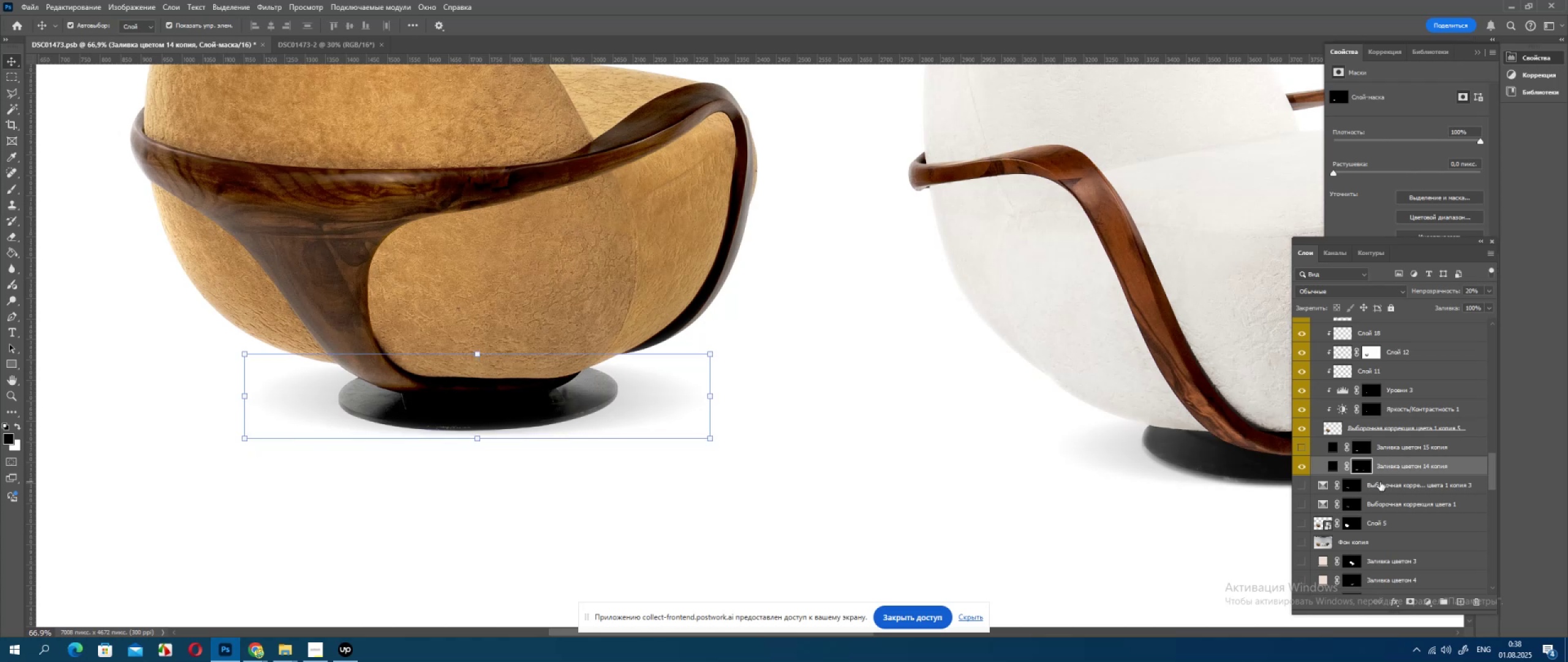 
key(ArrowUp)
 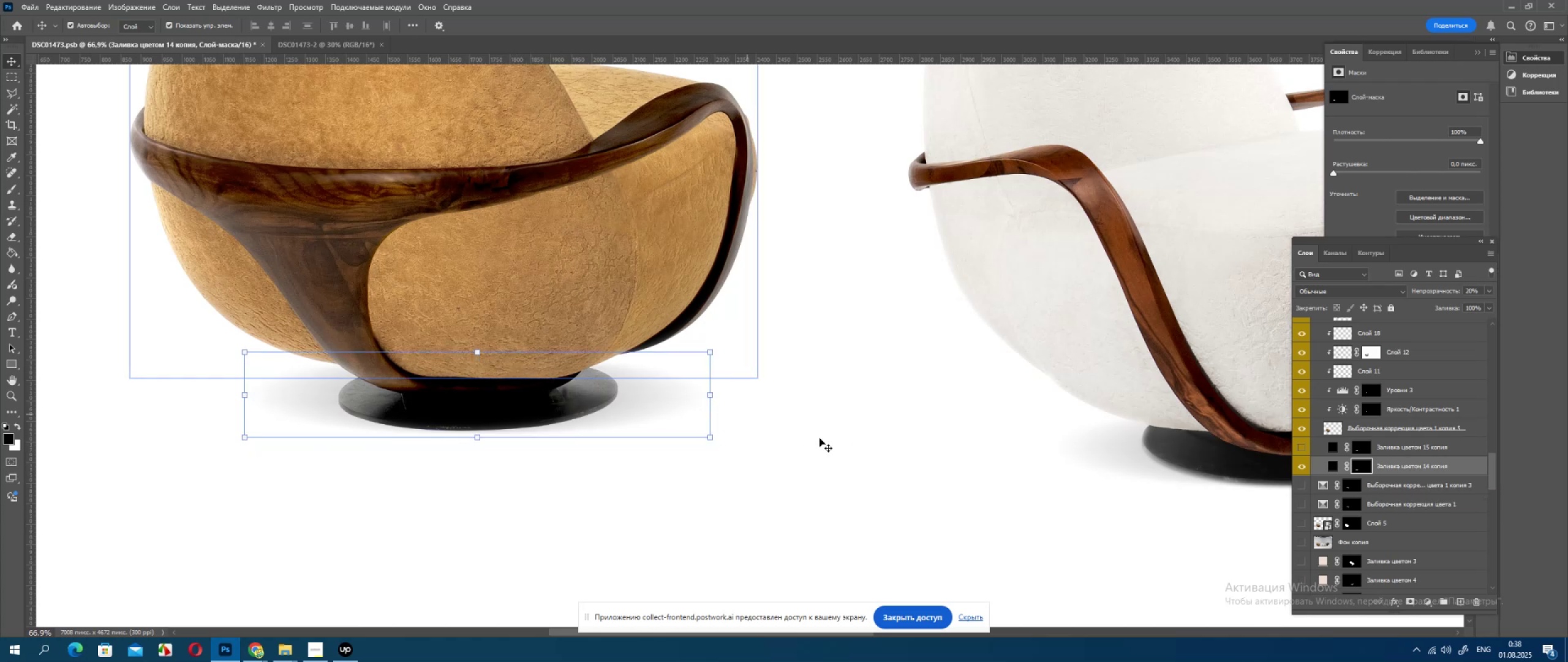 
wait(5.21)
 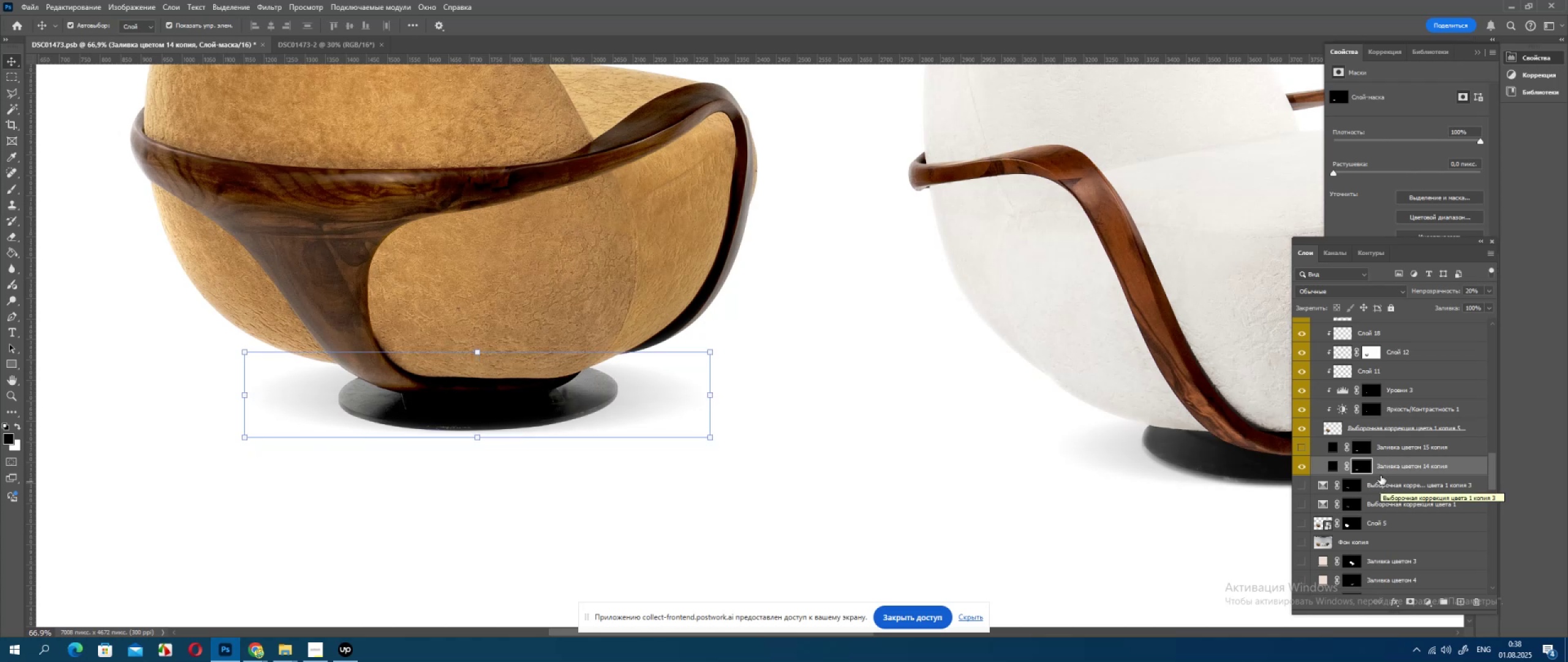 
left_click([1369, 451])
 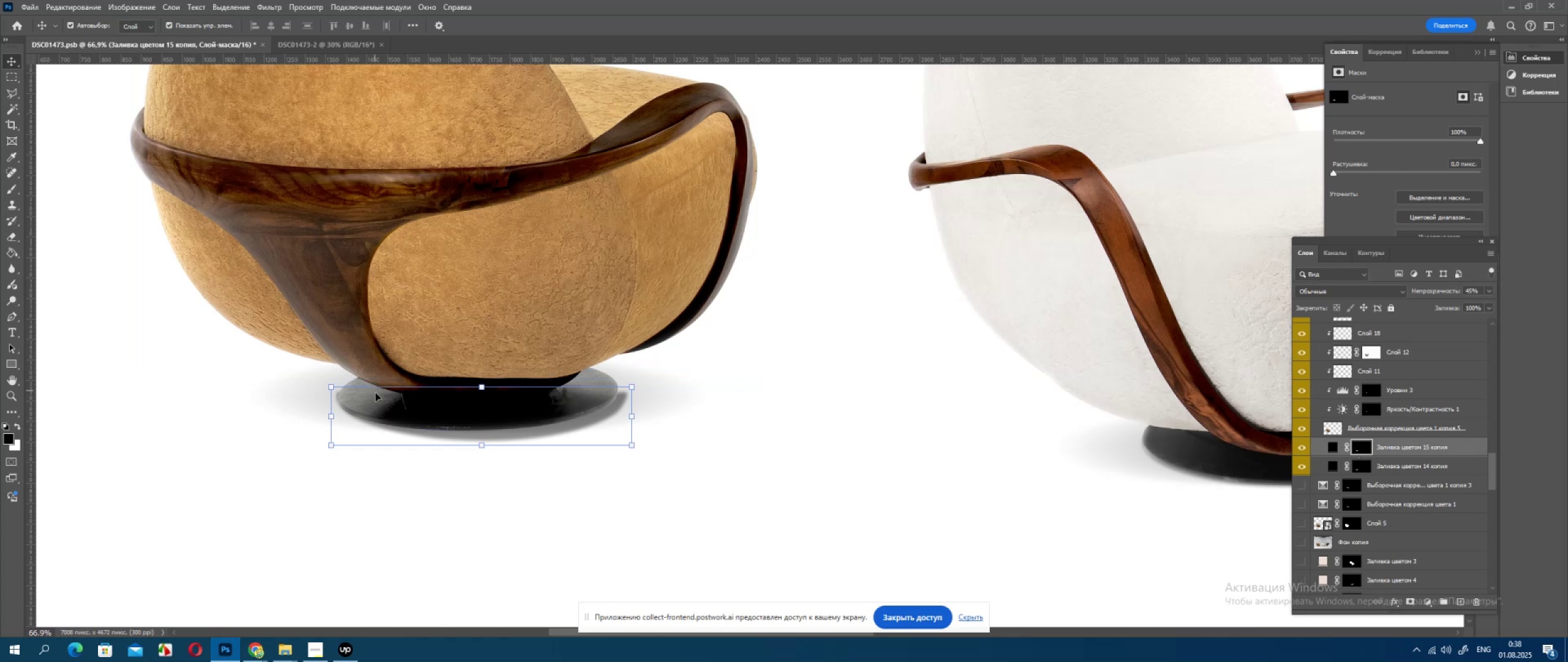 
key(ArrowLeft)
 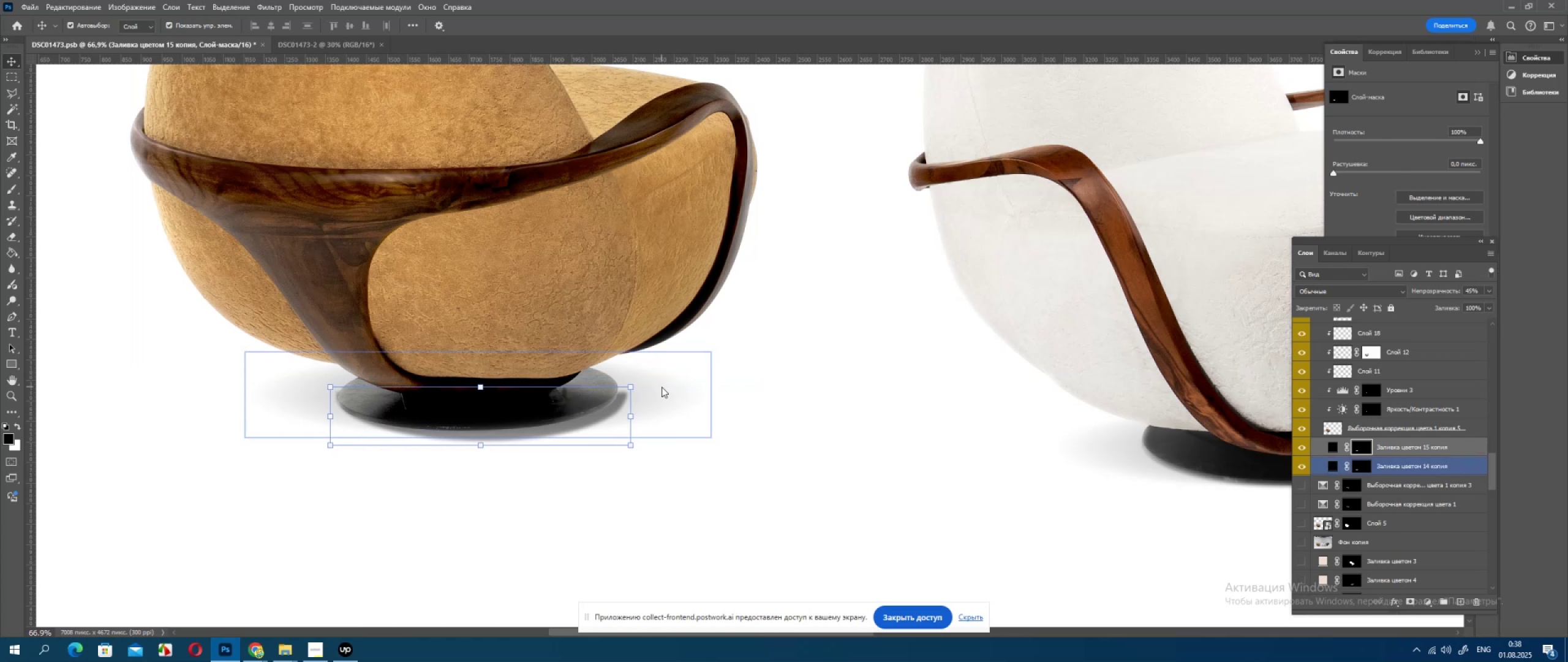 
key(ArrowLeft)
 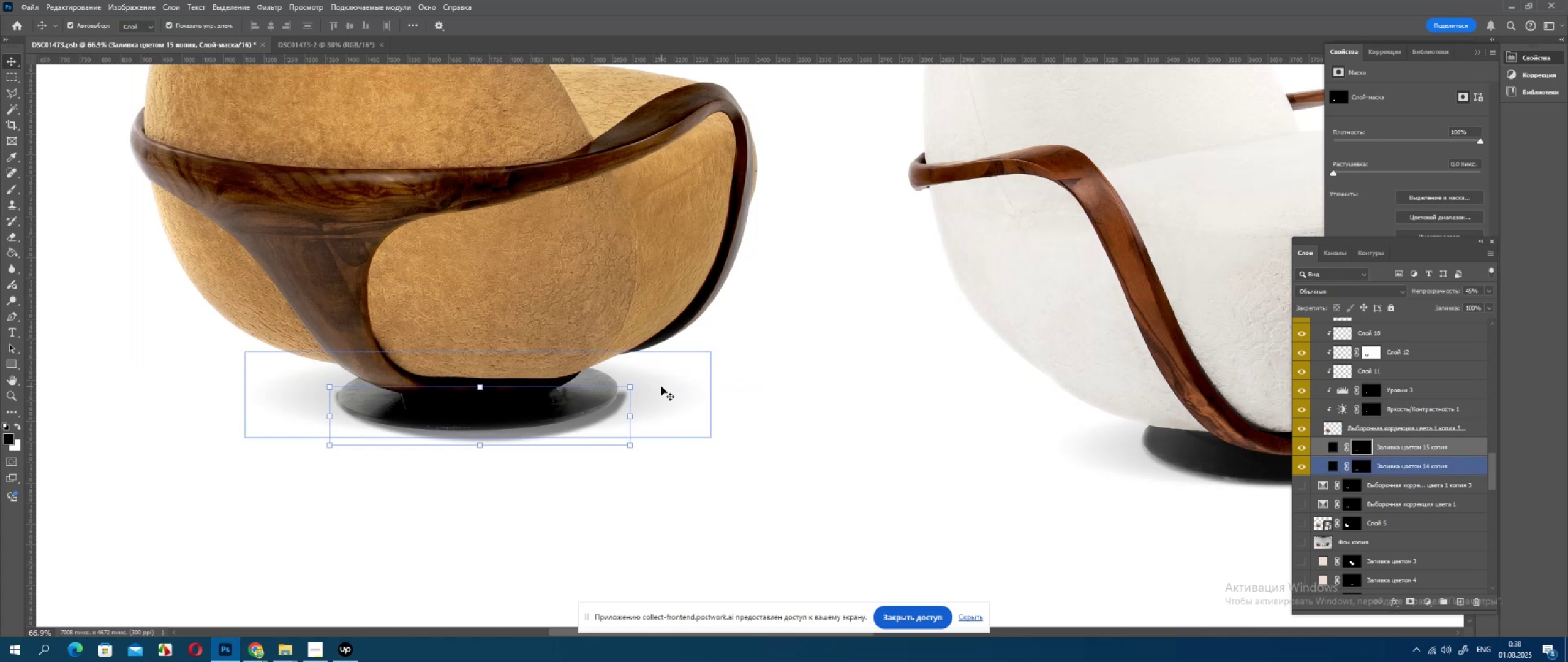 
key(ArrowLeft)
 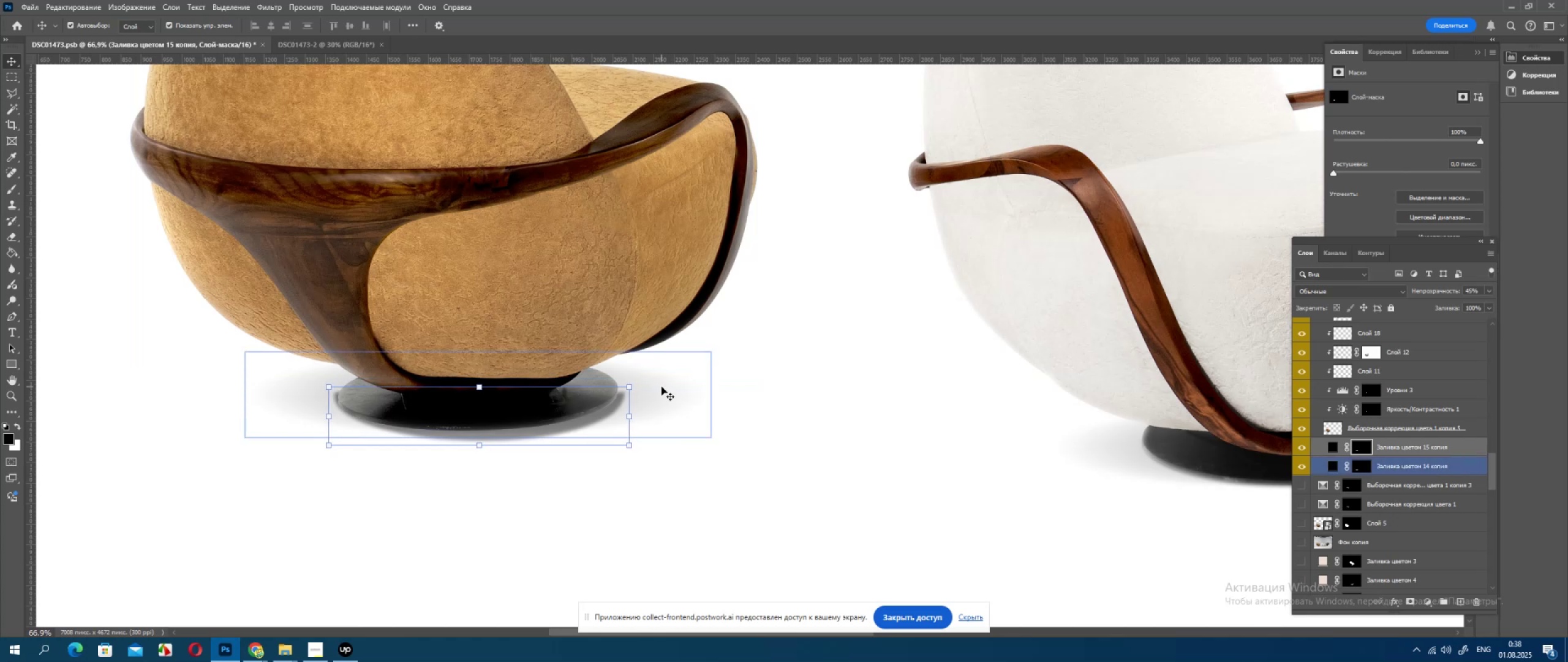 
key(ArrowLeft)
 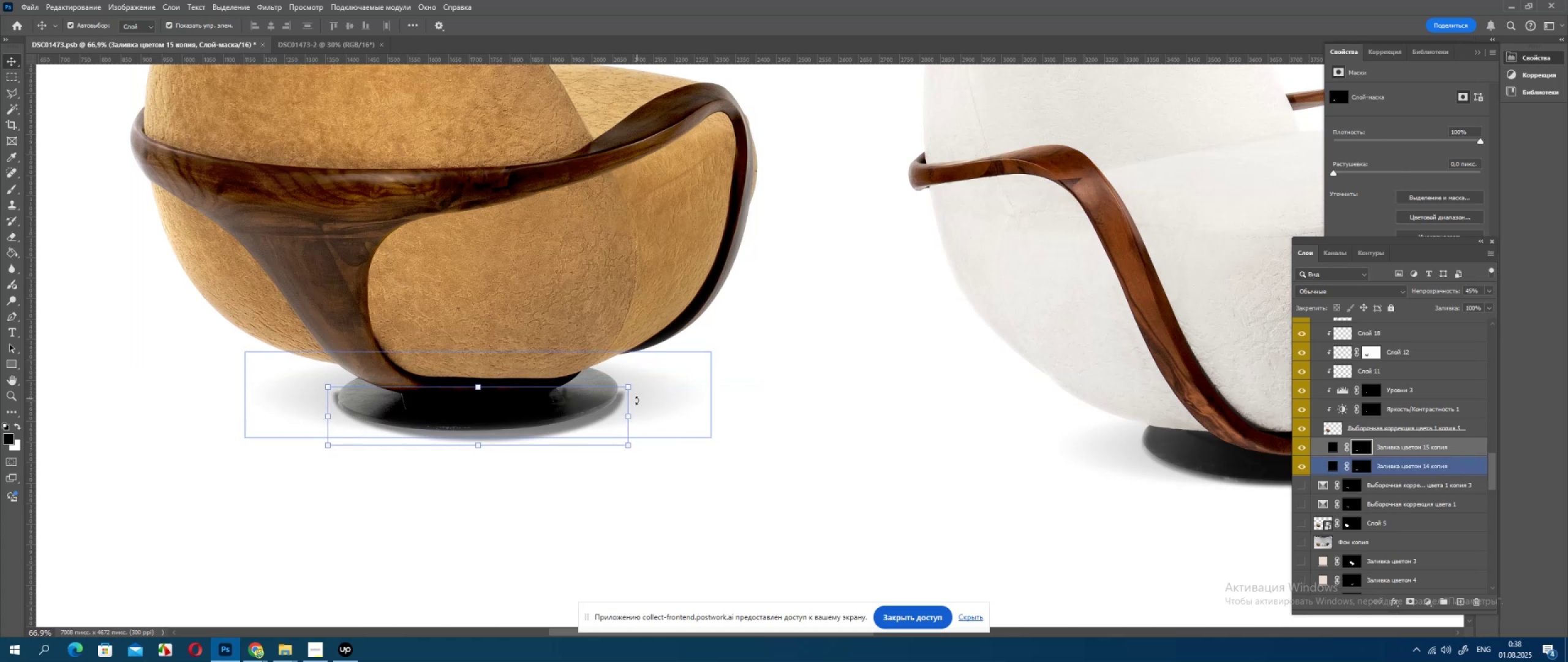 
wait(5.12)
 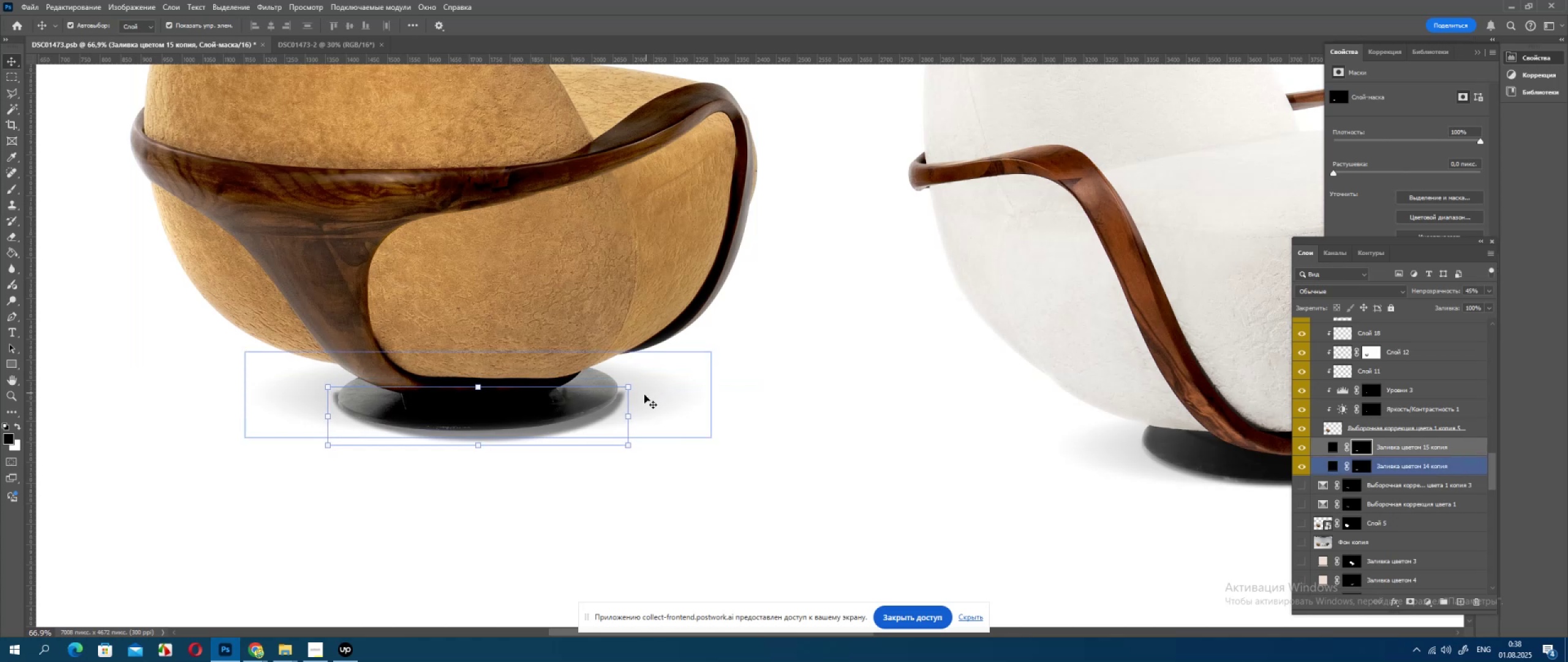 
hold_key(key=ShiftLeft, duration=1.53)
 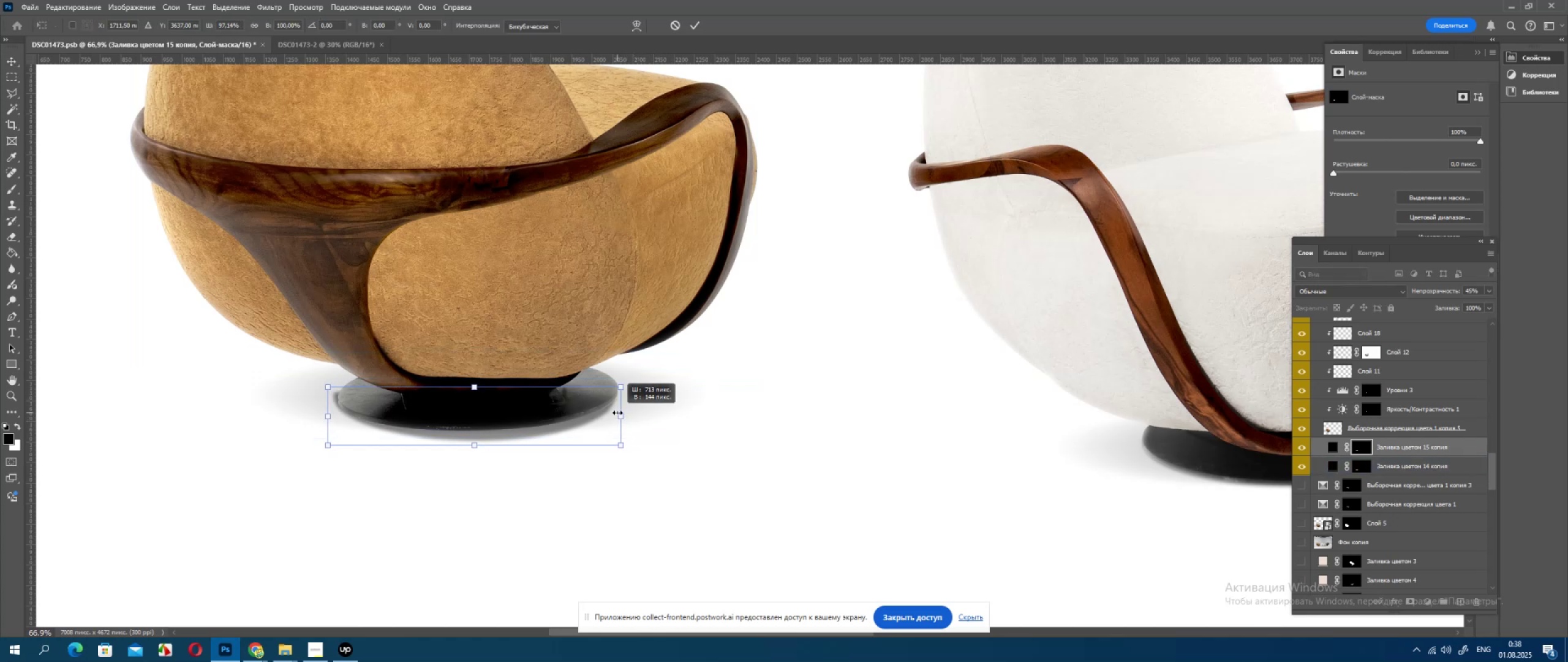 
hold_key(key=ShiftLeft, duration=1.52)
 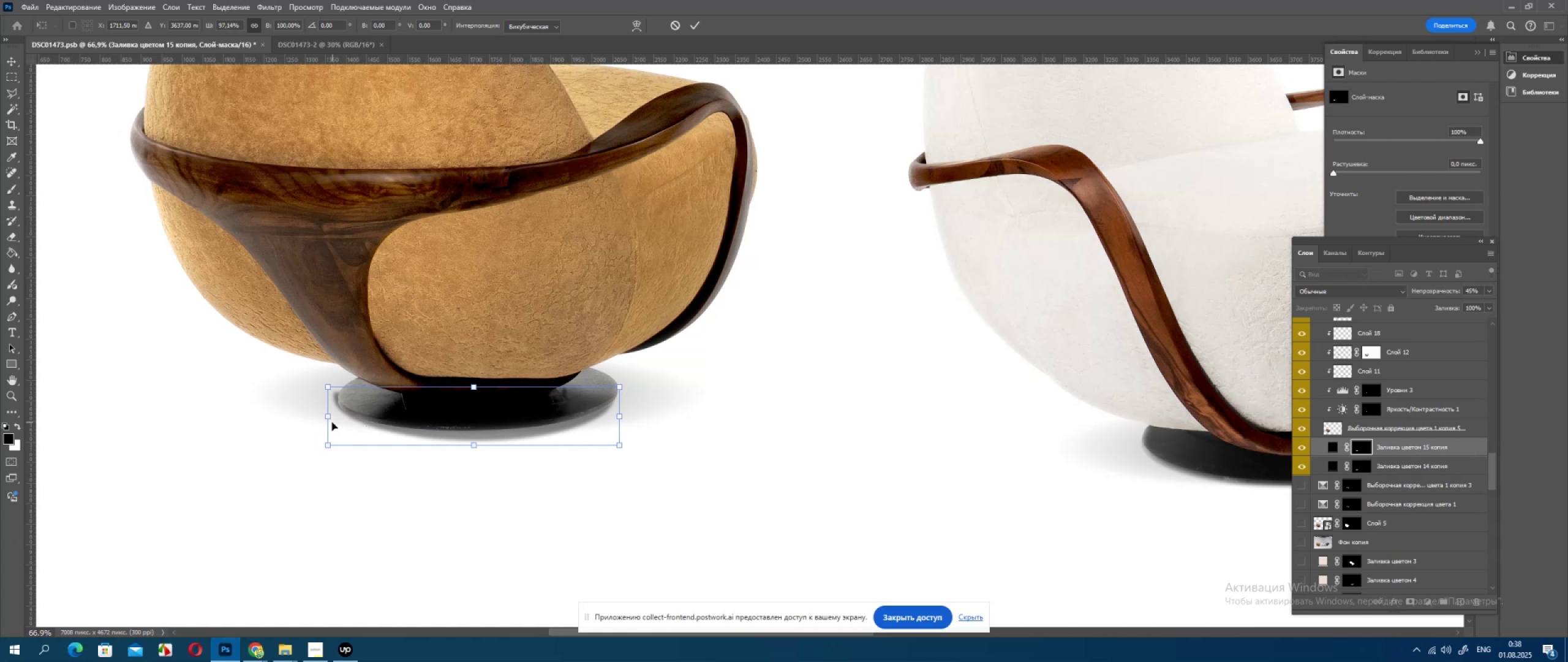 
hold_key(key=ShiftLeft, duration=1.52)
 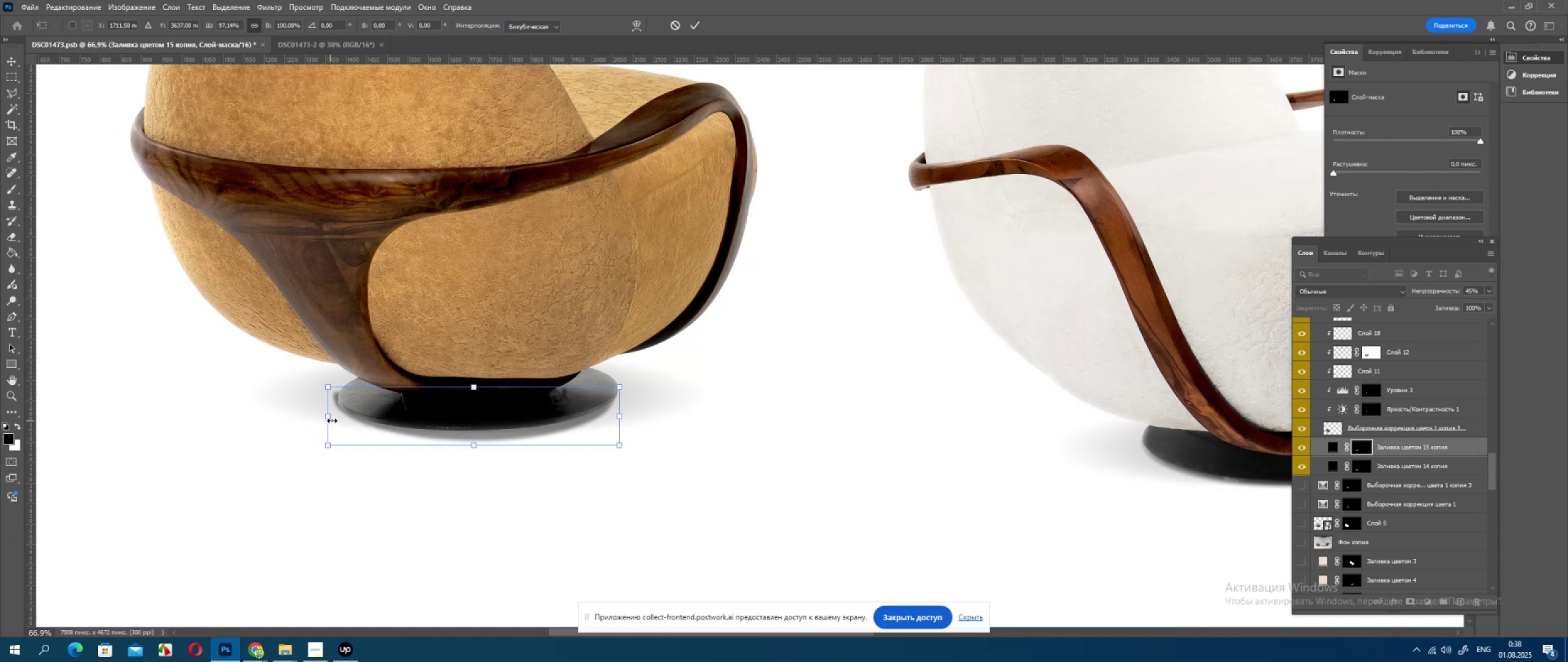 
hold_key(key=ShiftLeft, duration=1.52)
 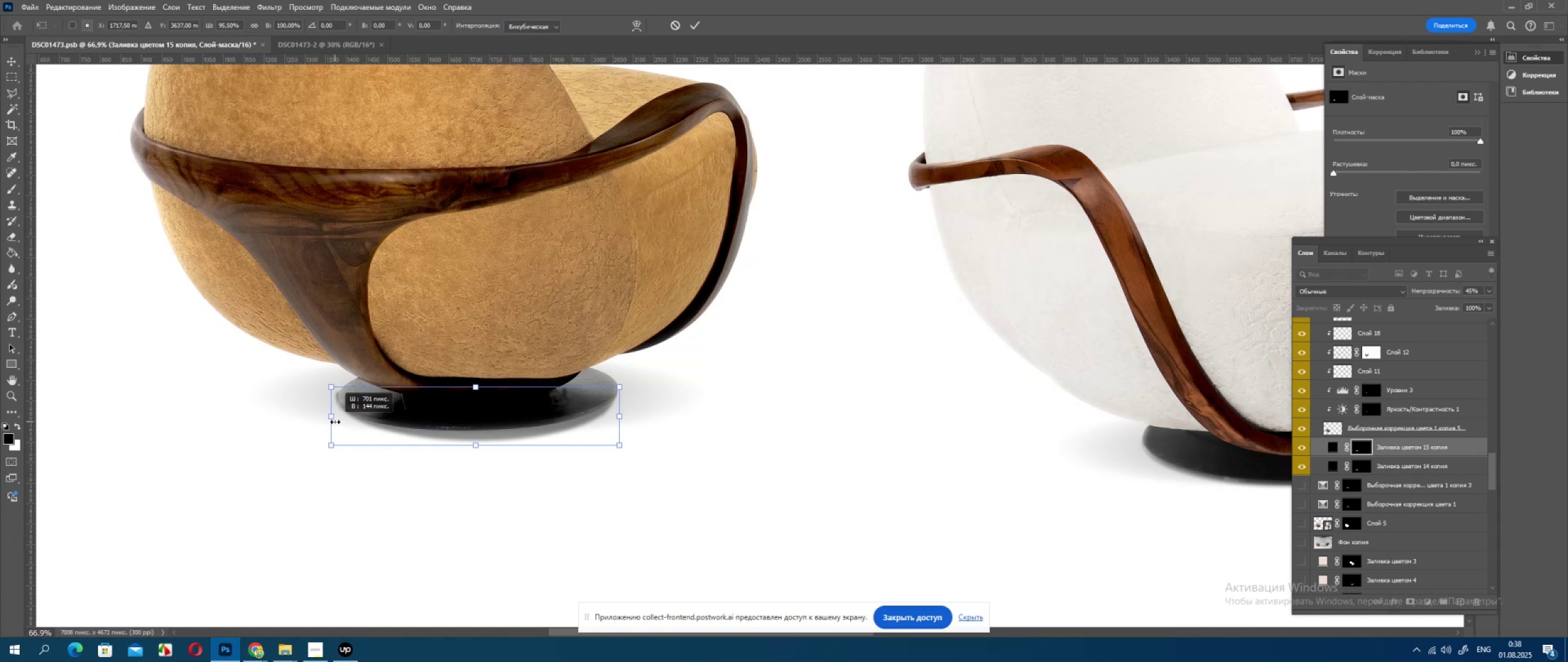 
hold_key(key=ShiftLeft, duration=1.52)
 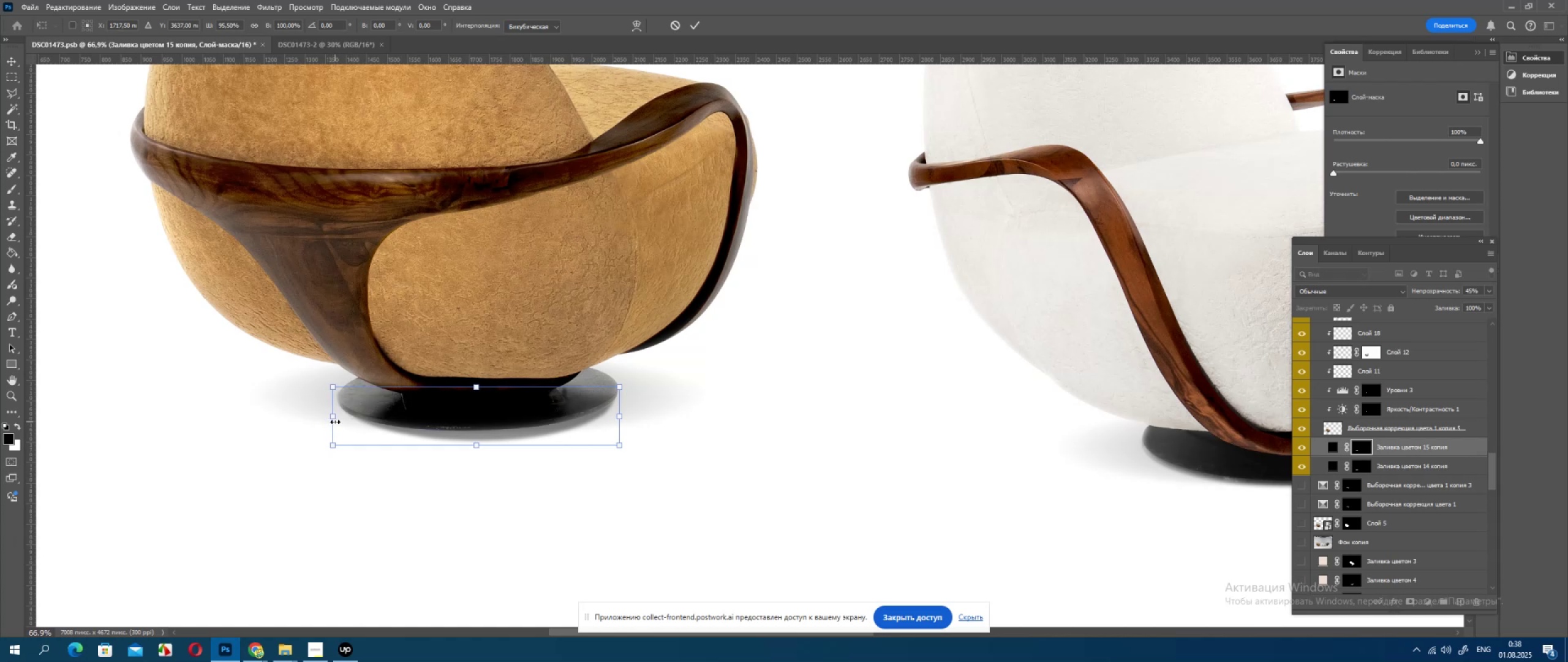 
hold_key(key=ShiftLeft, duration=0.62)
 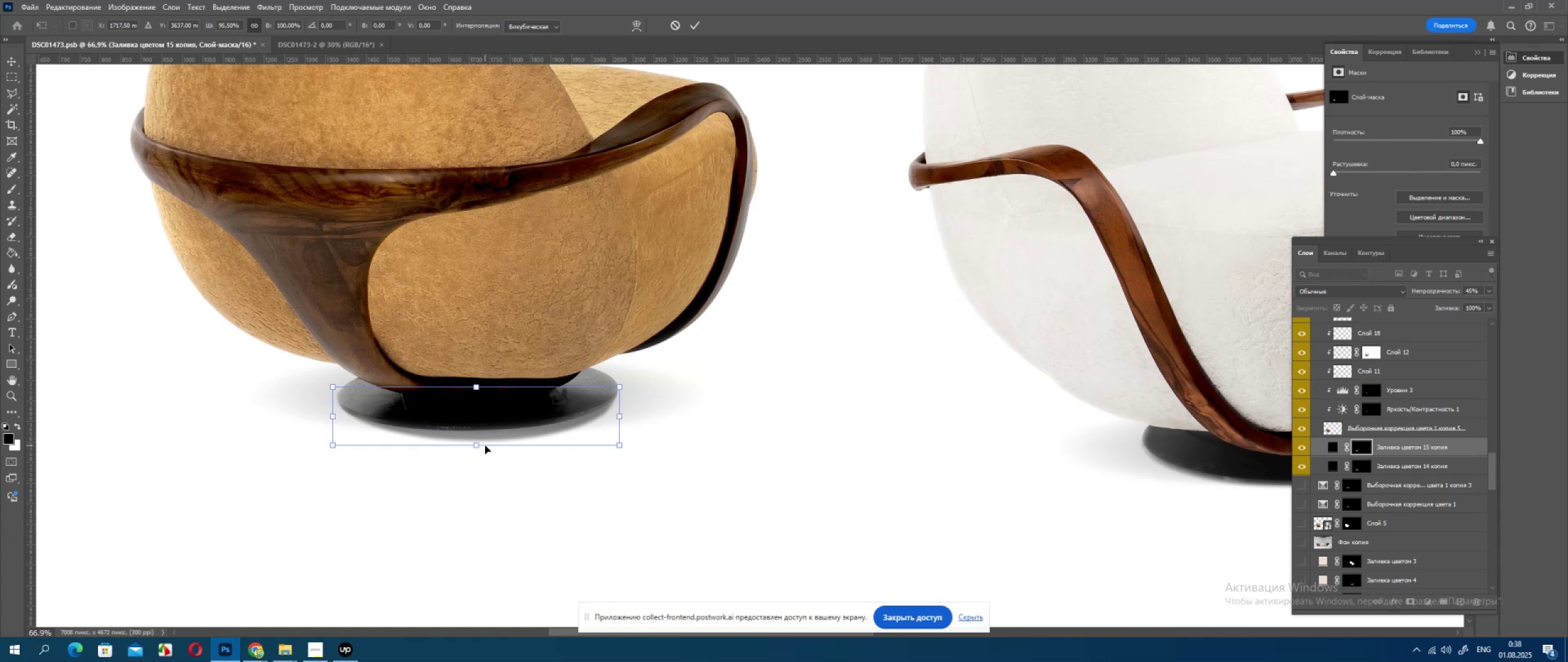 
hold_key(key=ShiftLeft, duration=1.52)
 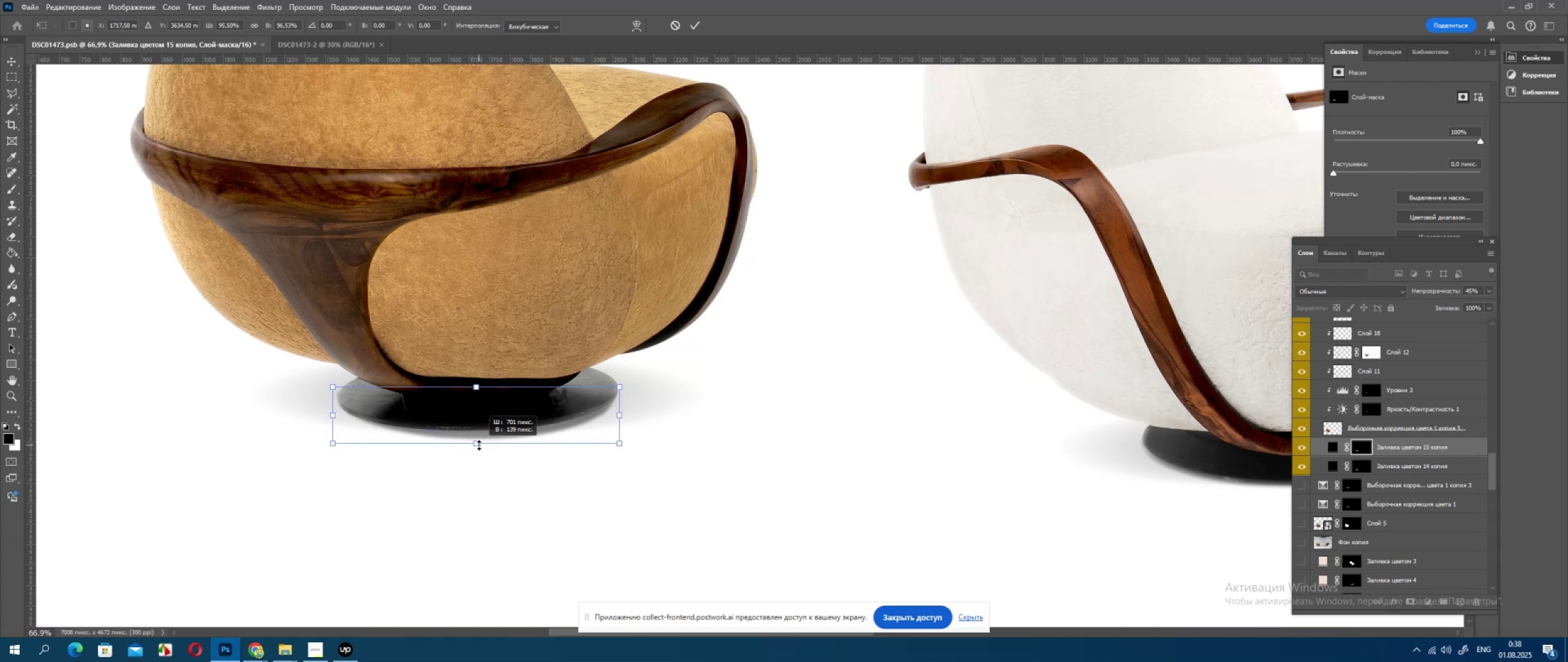 
hold_key(key=ShiftLeft, duration=1.12)
 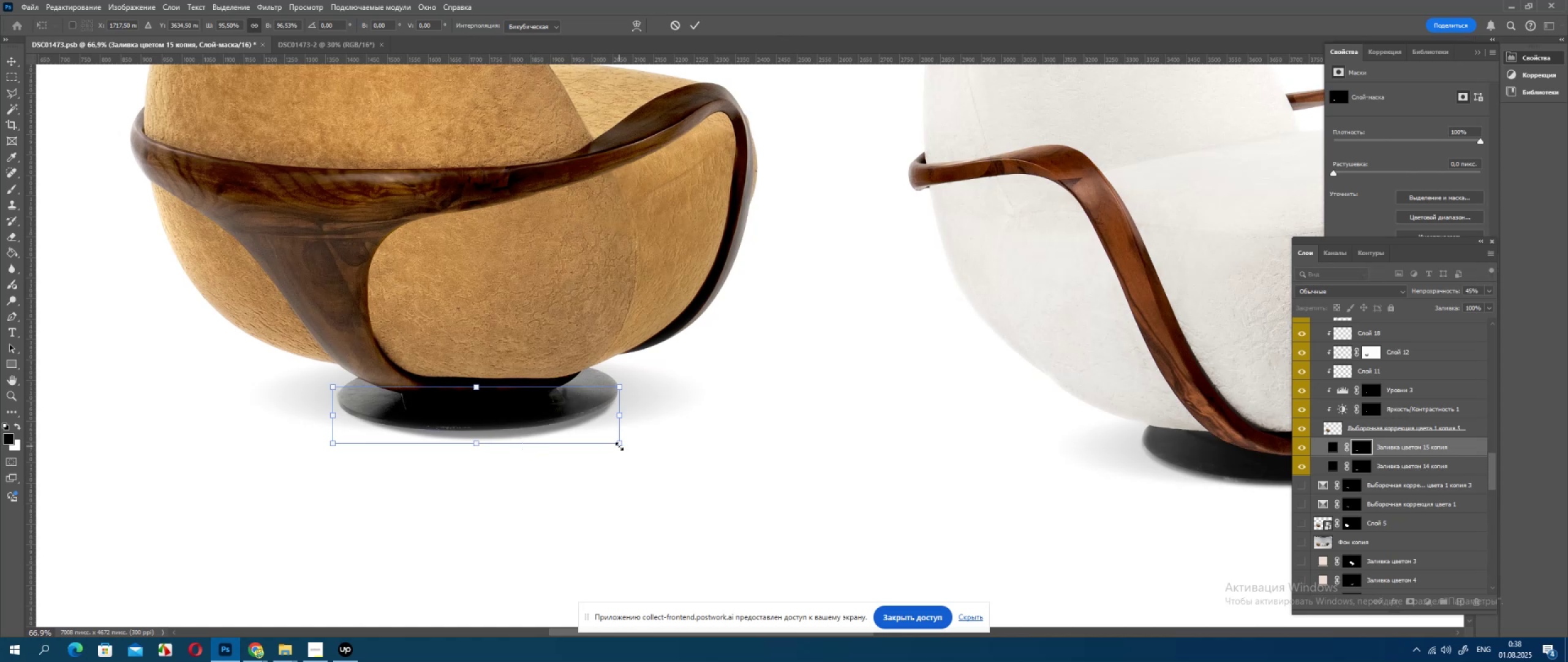 
hold_key(key=ControlLeft, duration=1.53)
 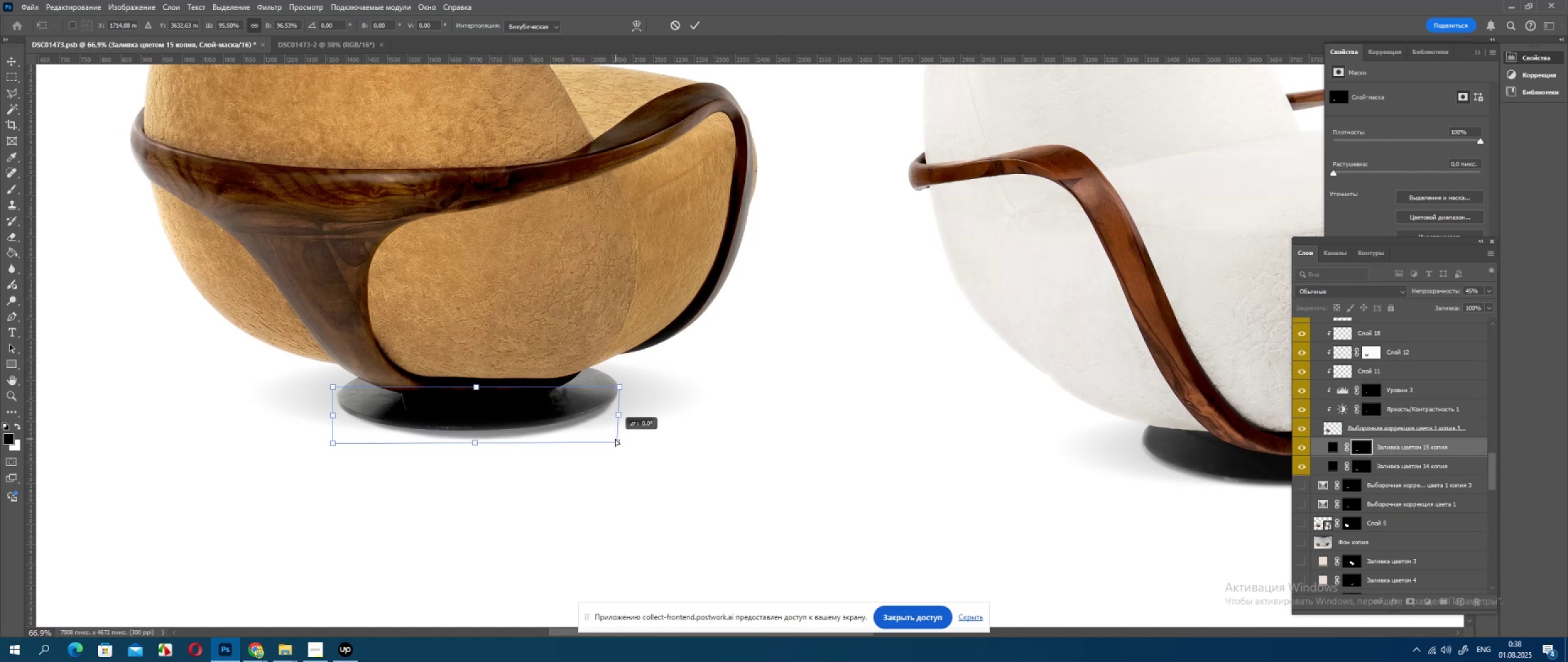 
hold_key(key=ControlLeft, duration=1.52)
 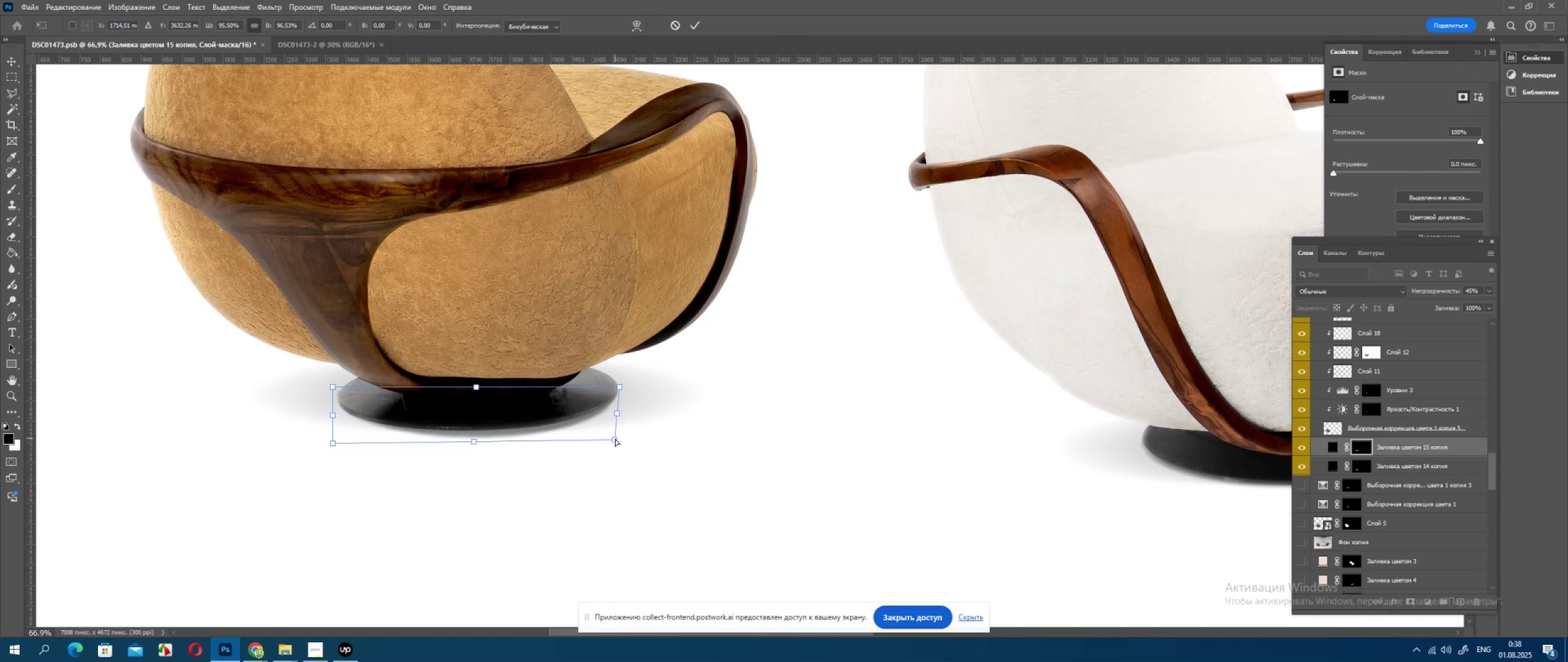 
hold_key(key=ControlLeft, duration=0.53)
 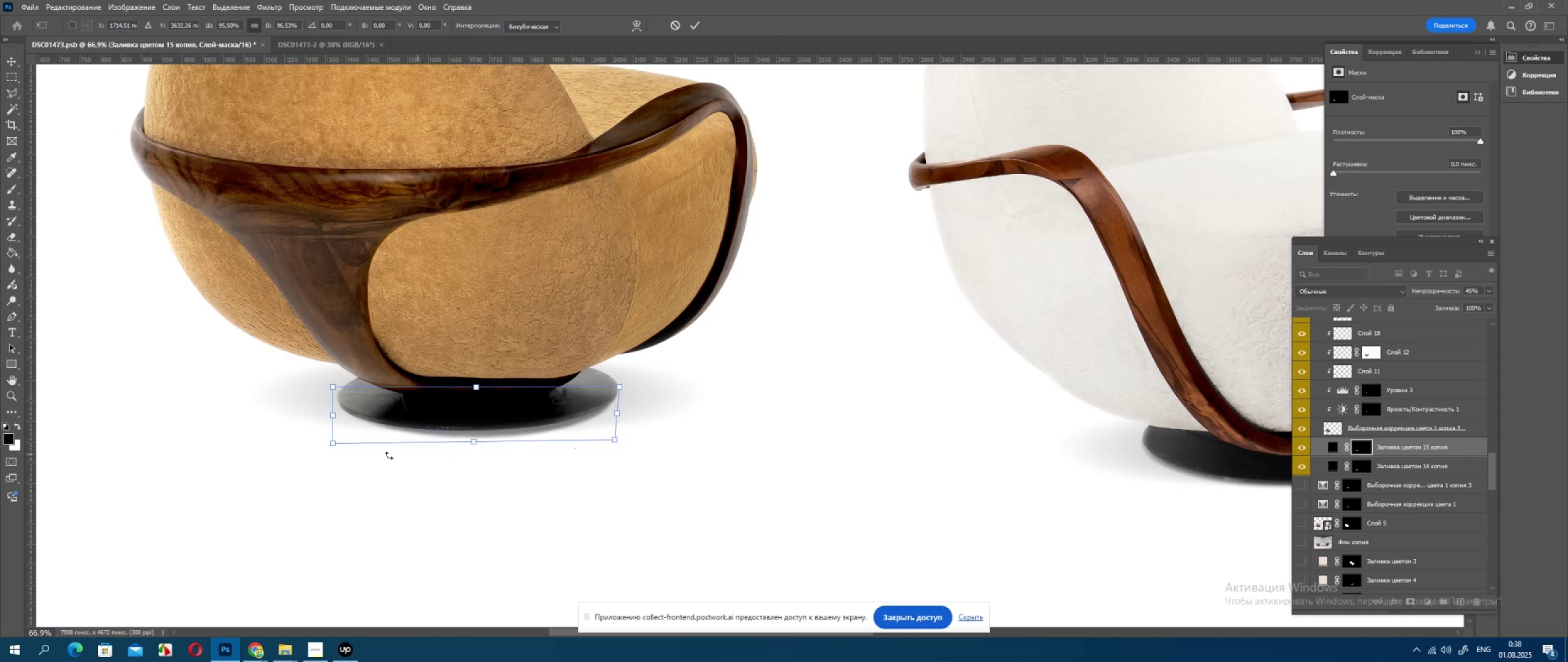 
hold_key(key=ControlLeft, duration=1.53)
 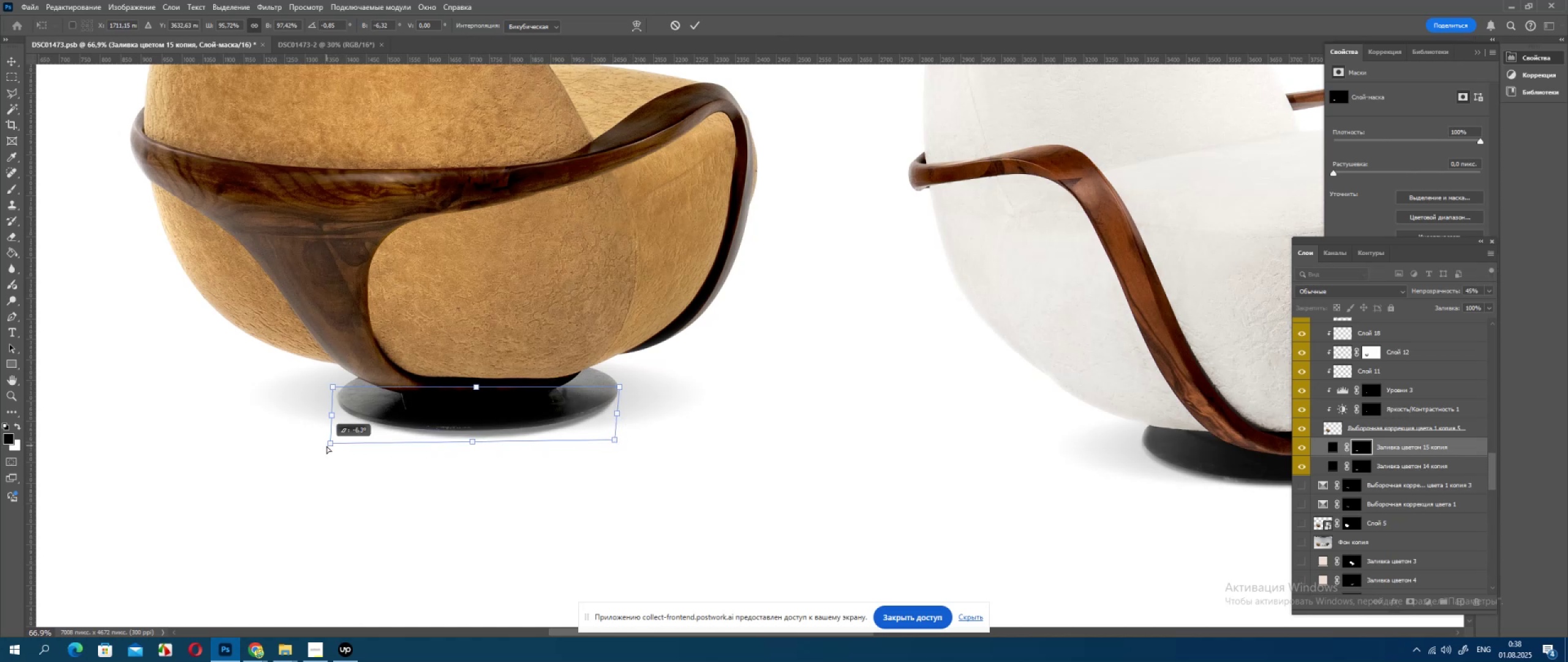 
hold_key(key=ControlLeft, duration=1.52)
 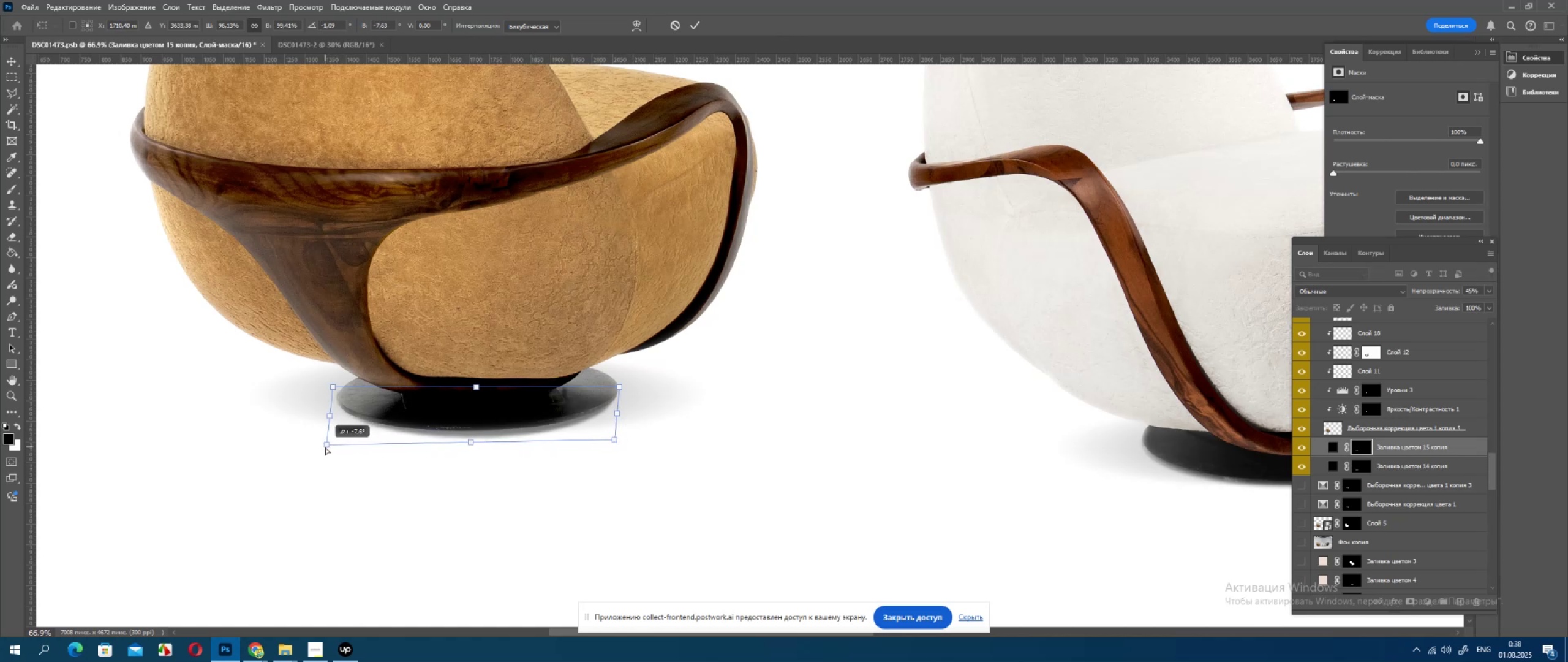 
hold_key(key=ControlLeft, duration=1.02)
 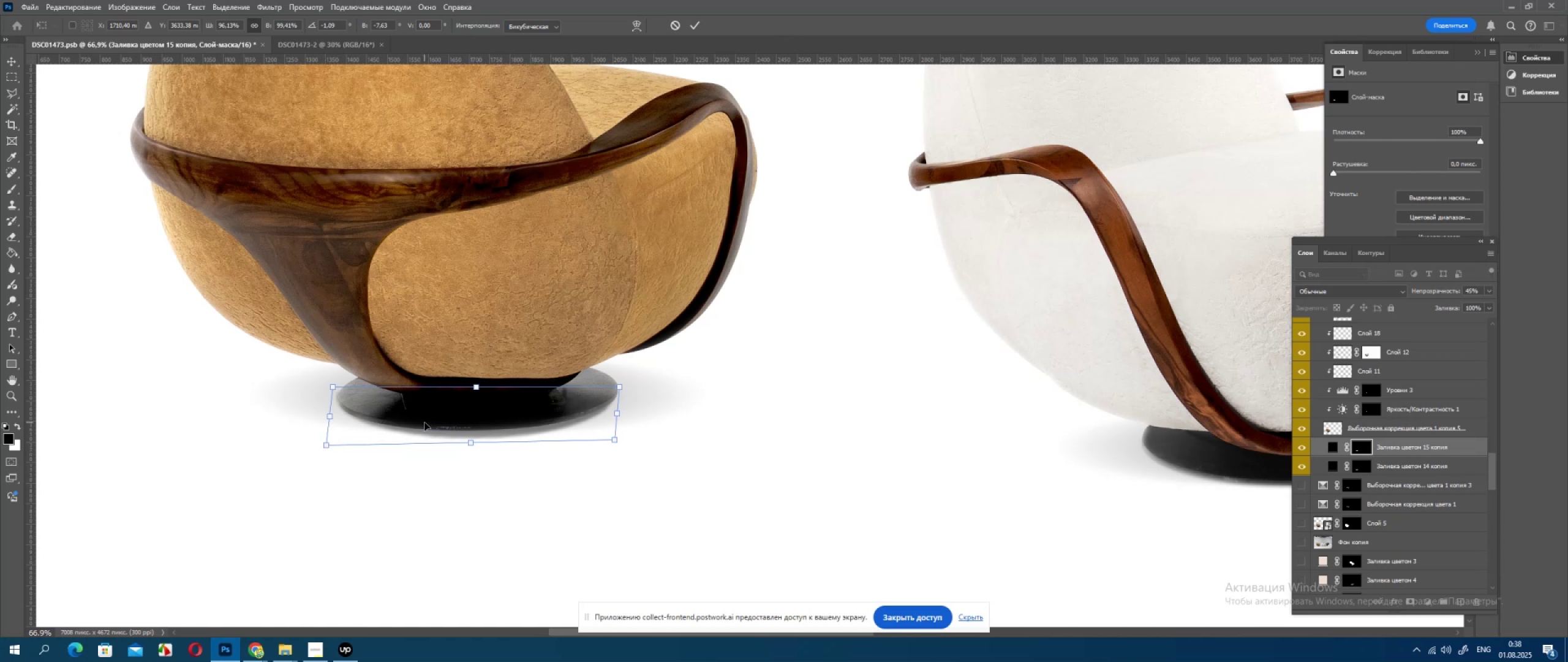 
hold_key(key=ControlLeft, duration=1.53)
 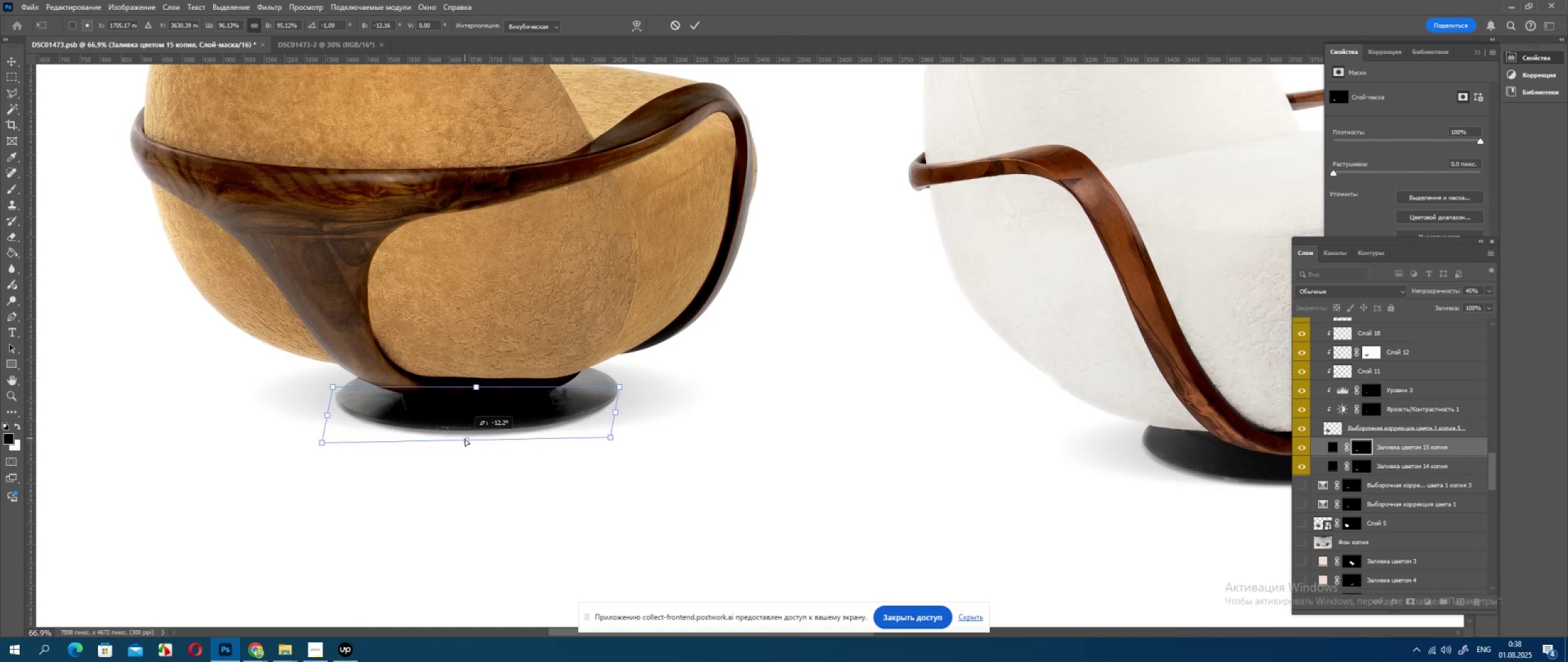 
hold_key(key=ControlLeft, duration=1.52)
 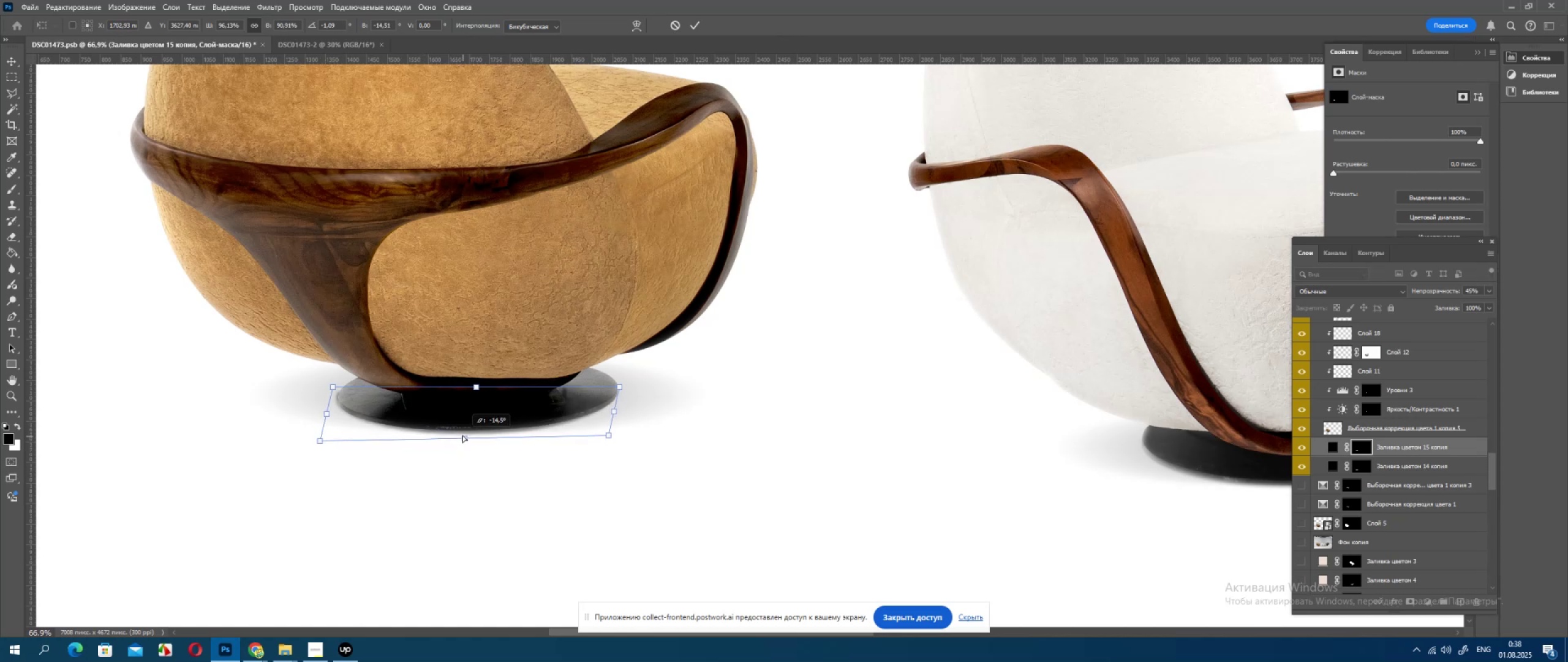 
hold_key(key=ControlLeft, duration=1.52)
 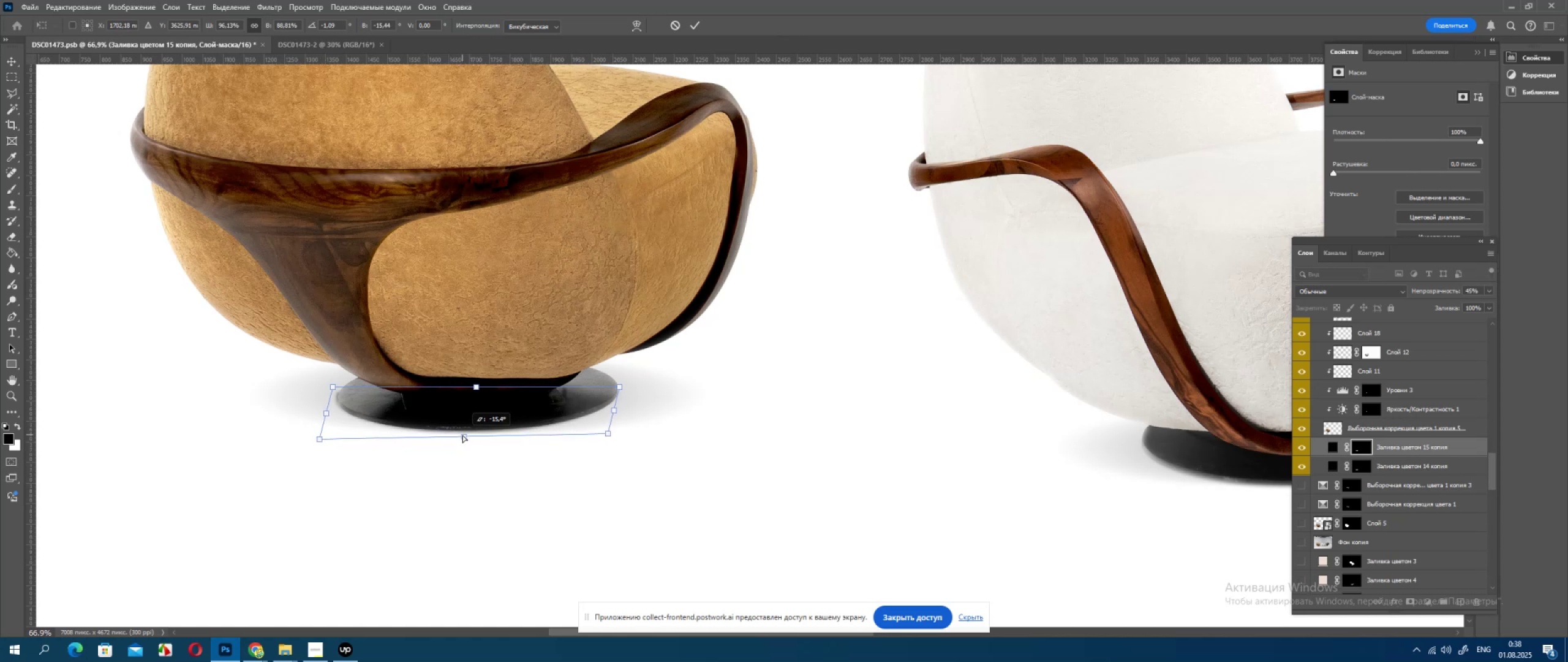 
hold_key(key=ControlLeft, duration=1.51)
 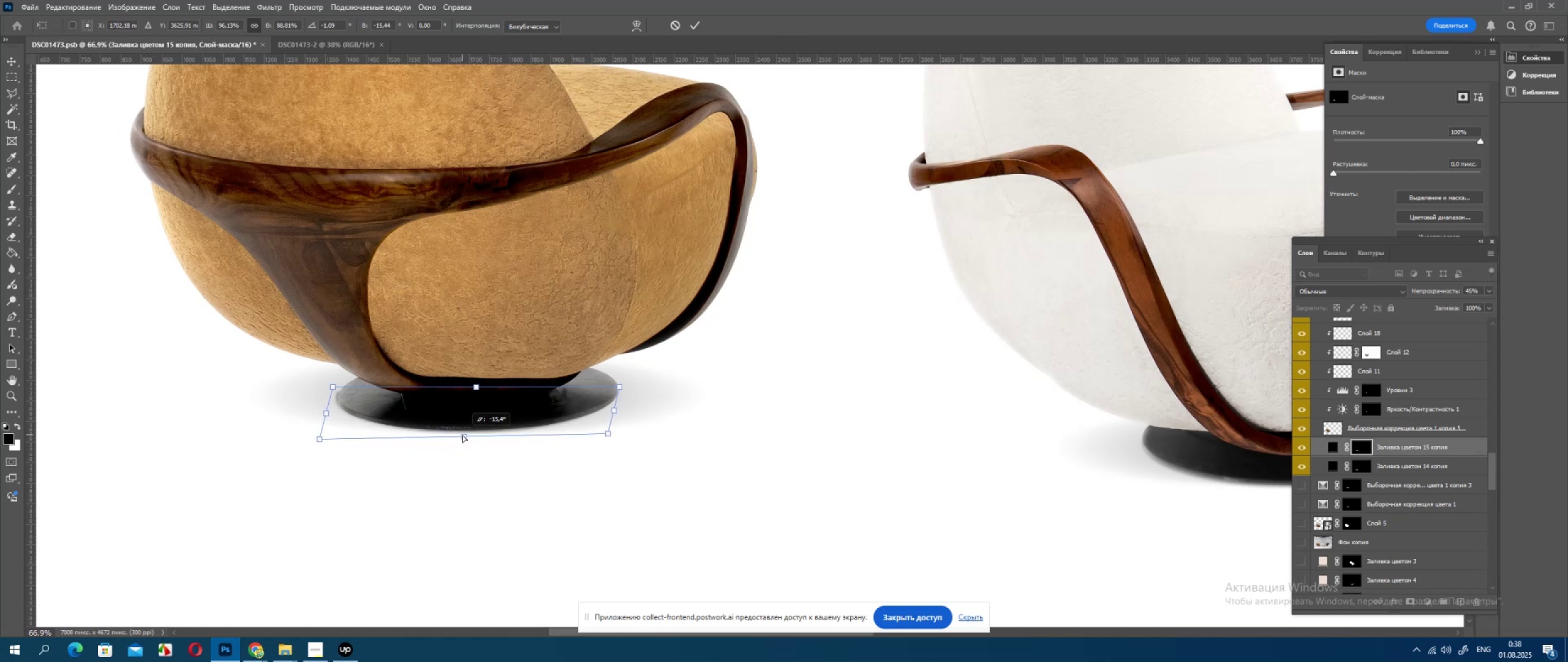 
hold_key(key=ControlLeft, duration=1.52)
 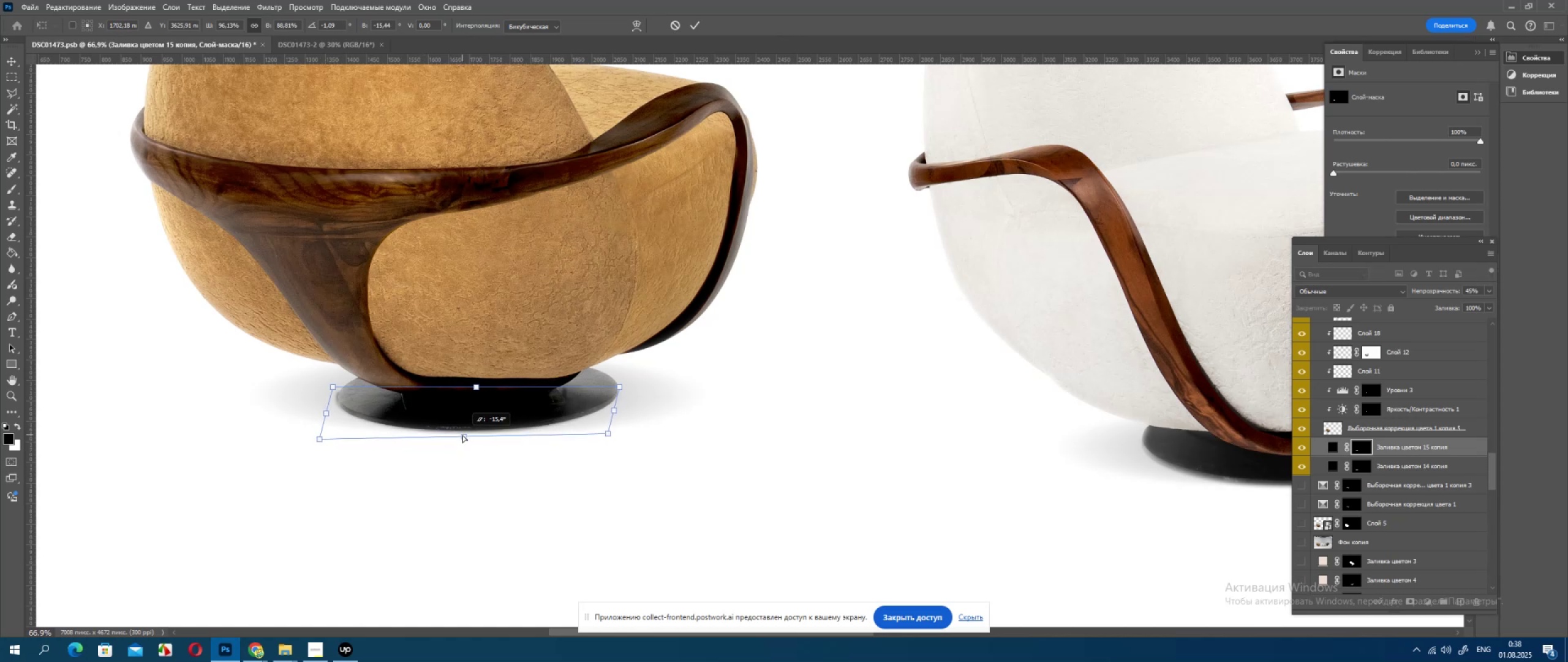 
hold_key(key=ControlLeft, duration=1.14)
 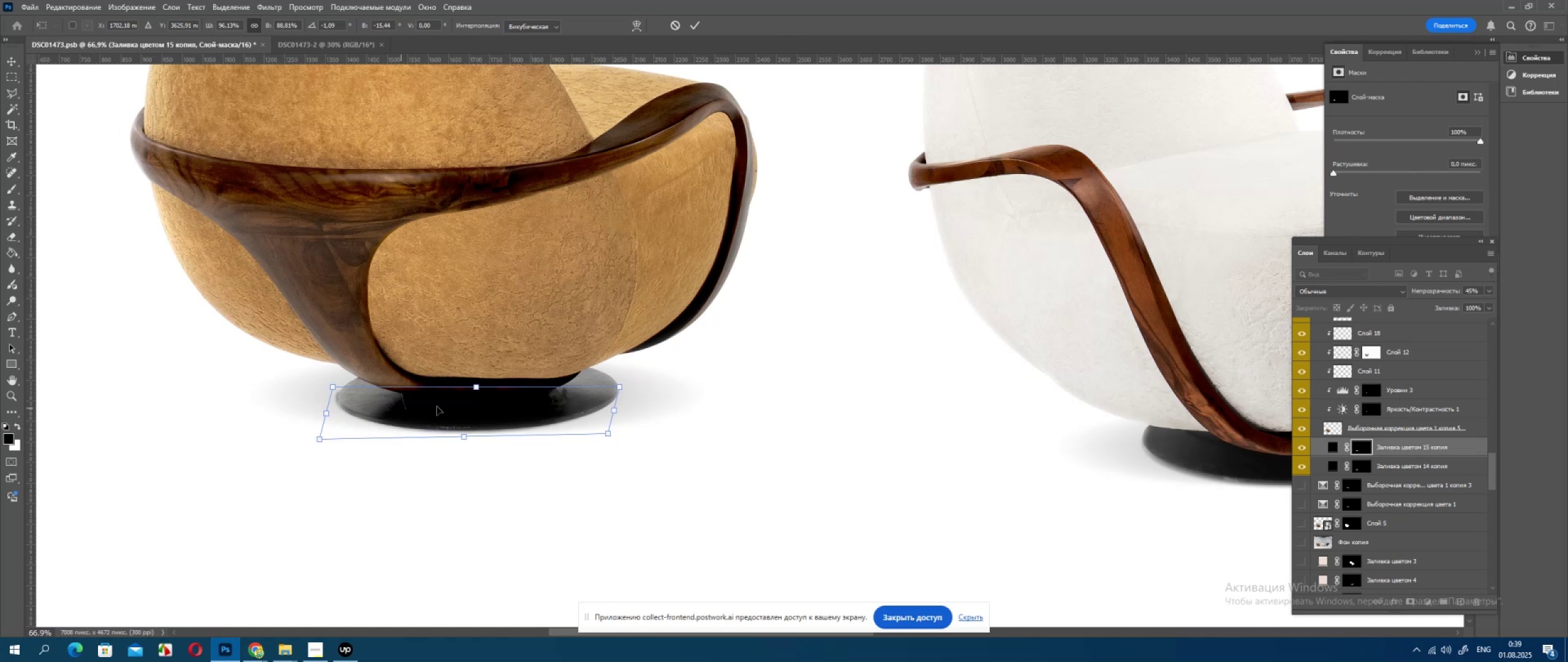 
hold_key(key=ControlLeft, duration=1.5)
 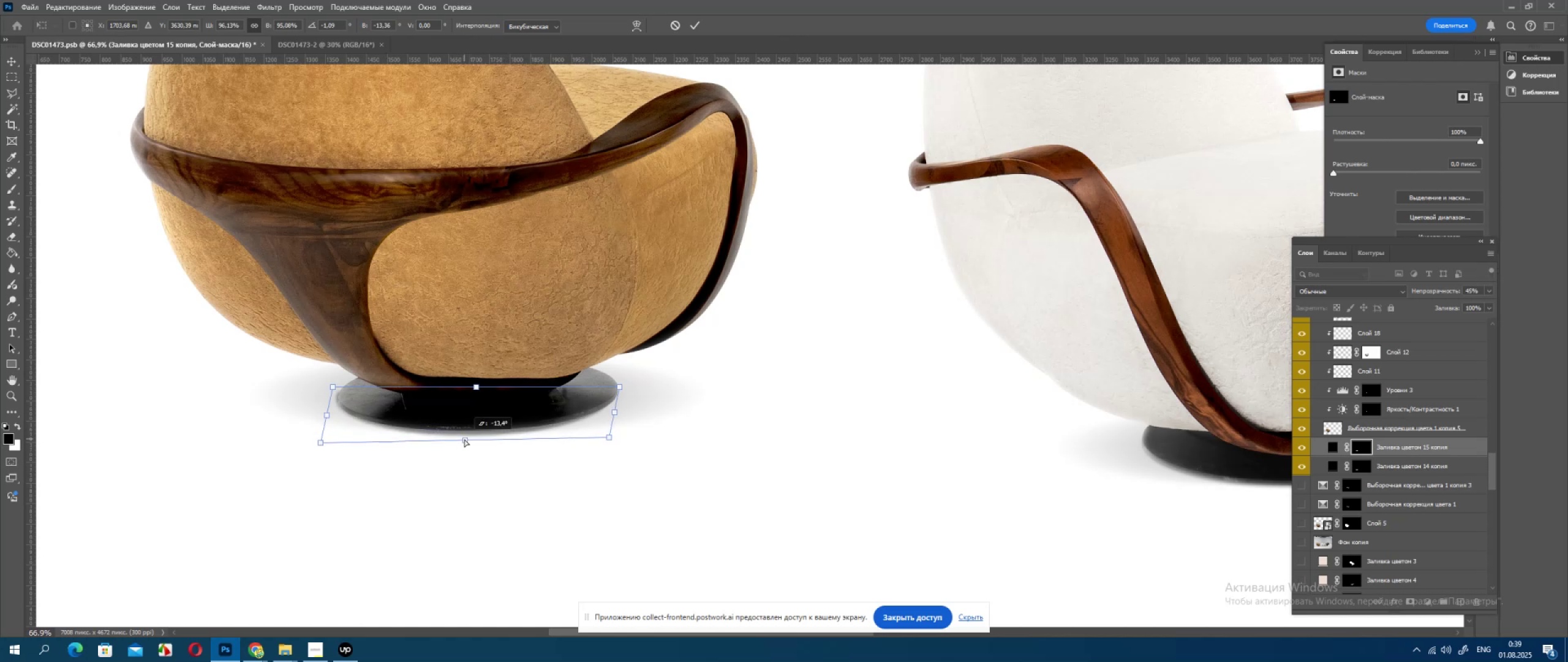 
hold_key(key=ControlLeft, duration=1.51)
 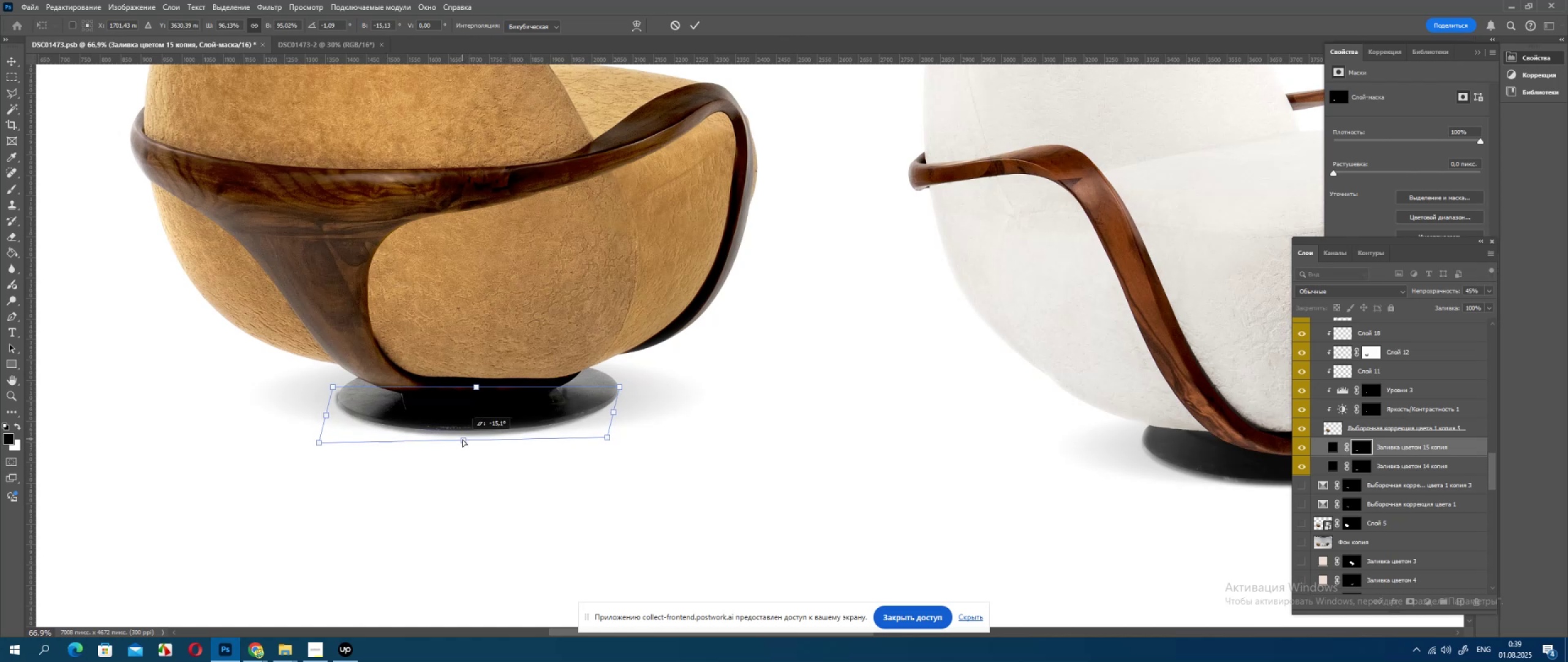 
hold_key(key=ControlLeft, duration=1.51)
 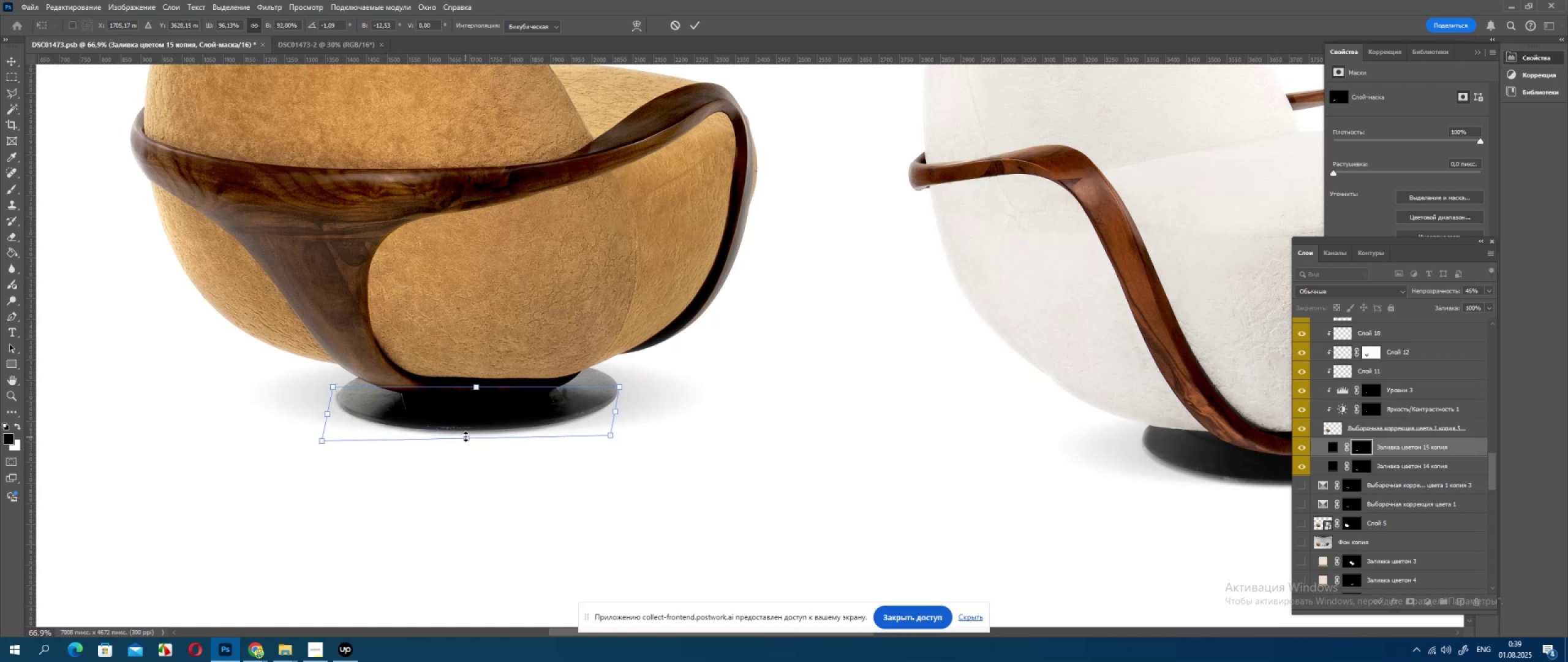 
hold_key(key=ControlLeft, duration=0.41)
 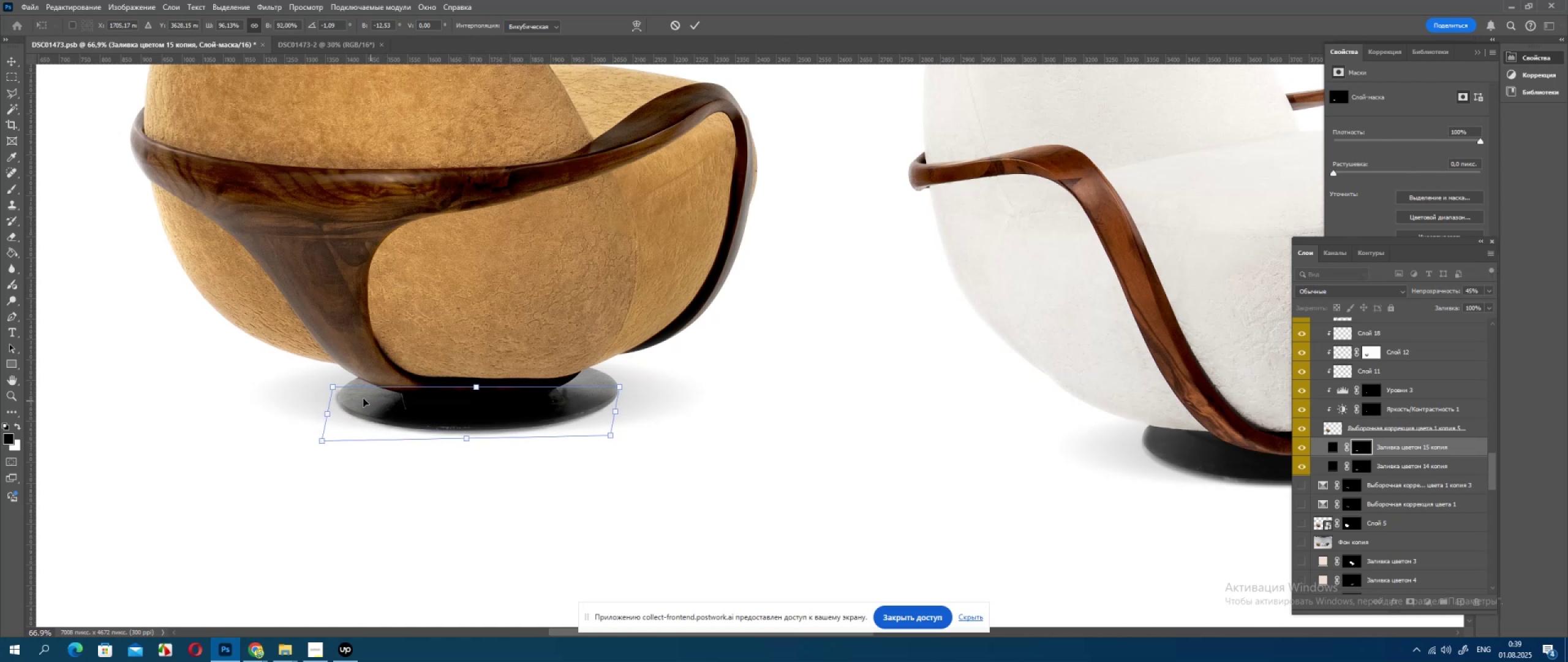 
hold_key(key=ControlLeft, duration=1.53)
 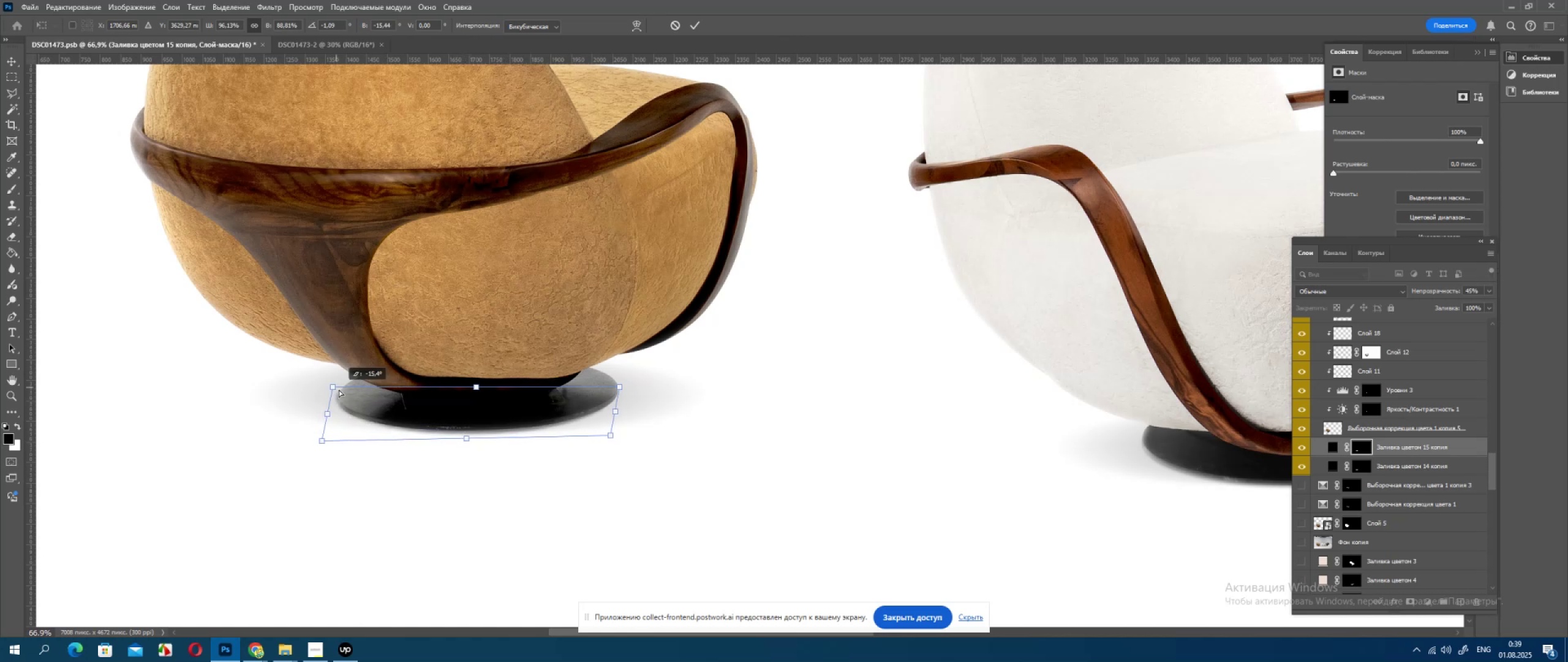 
hold_key(key=ControlLeft, duration=1.51)
 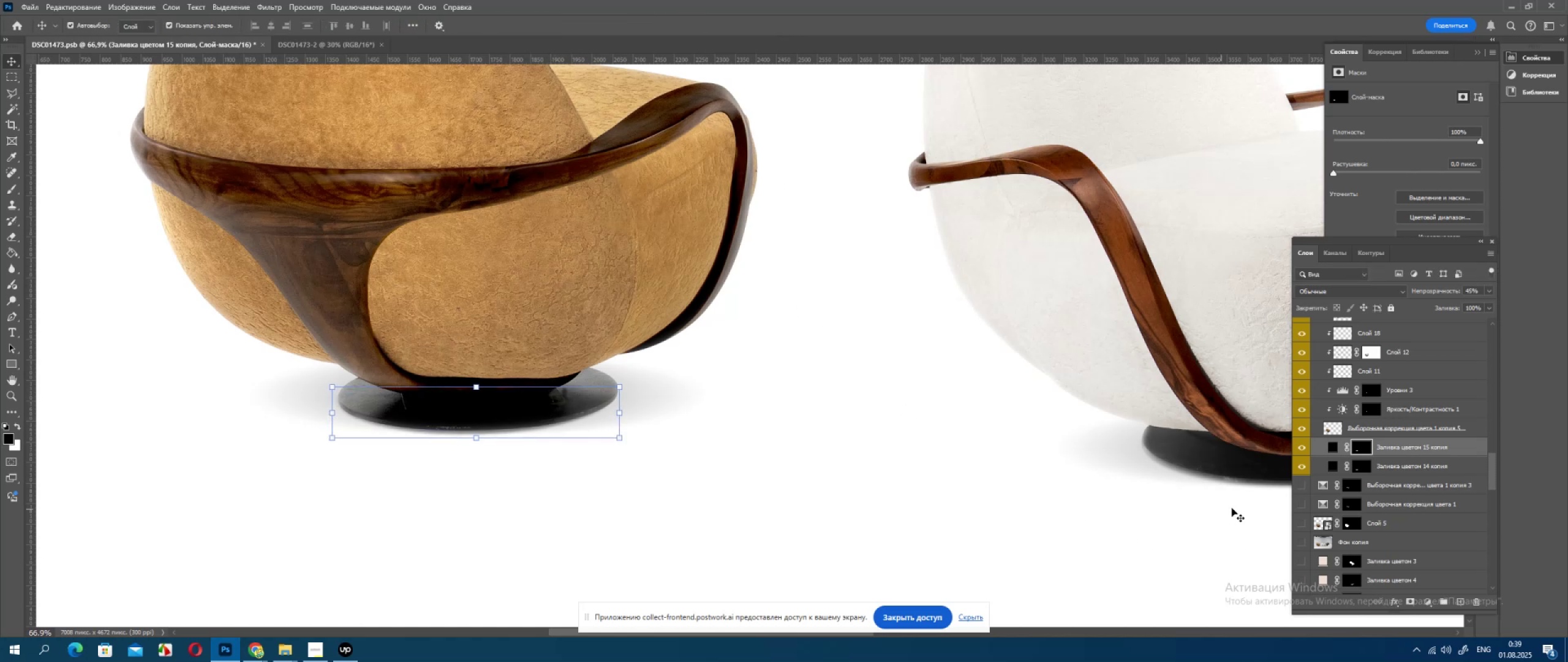 
wait(5.17)
 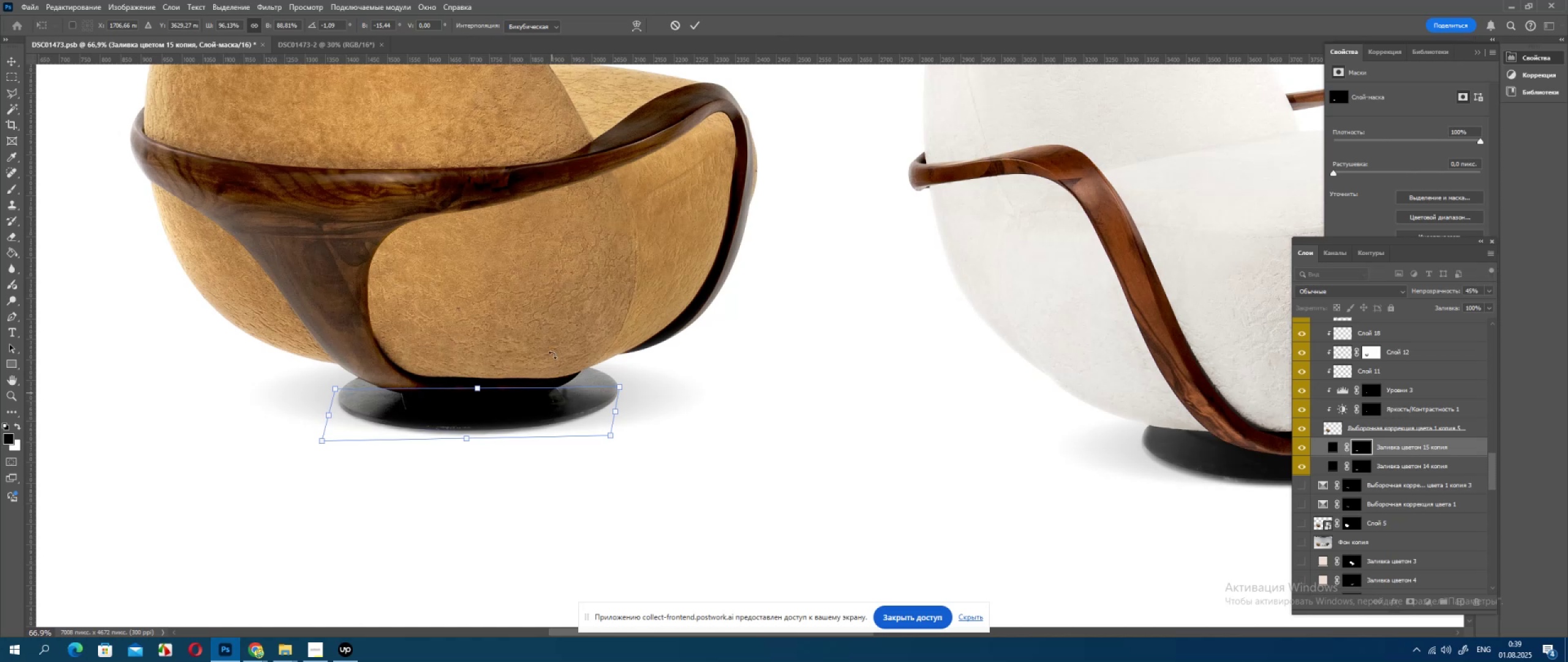 
left_click([1308, 449])
 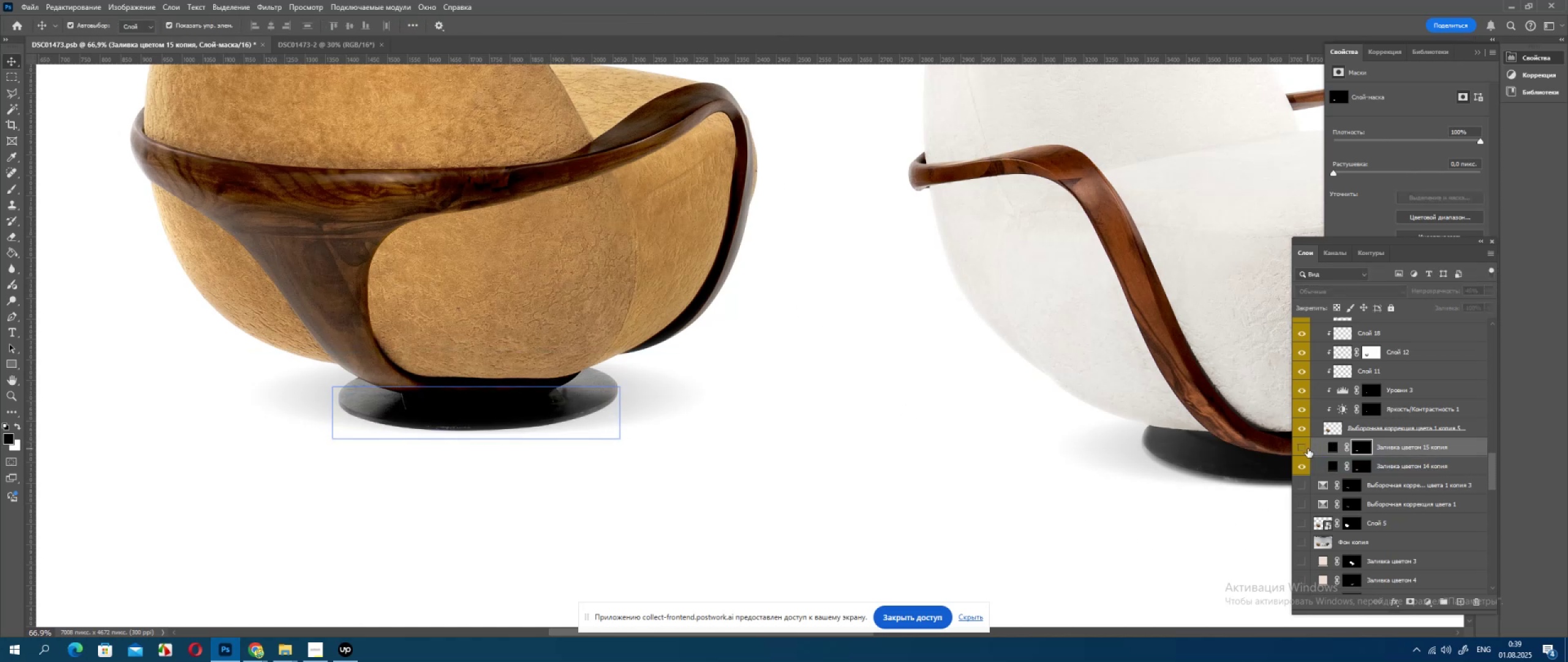 
left_click([1308, 449])
 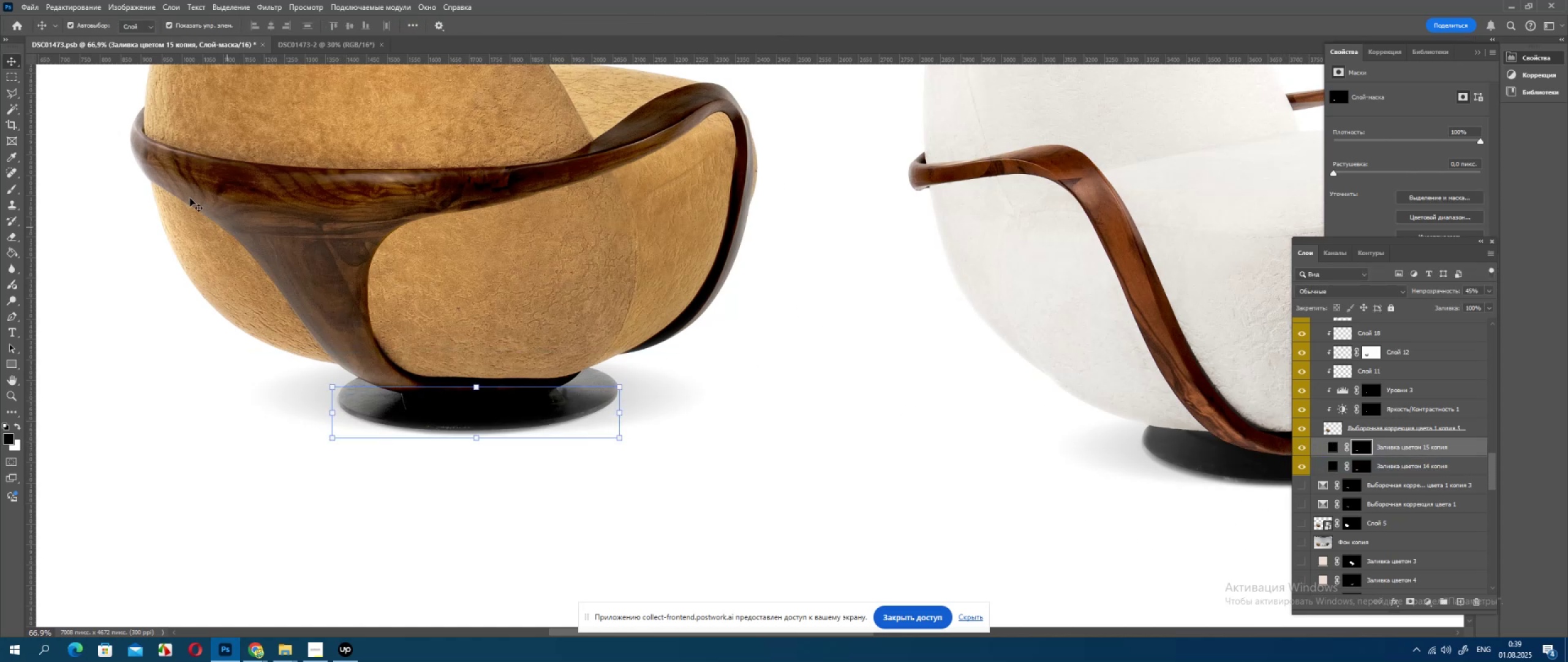 
key(ArrowUp)
 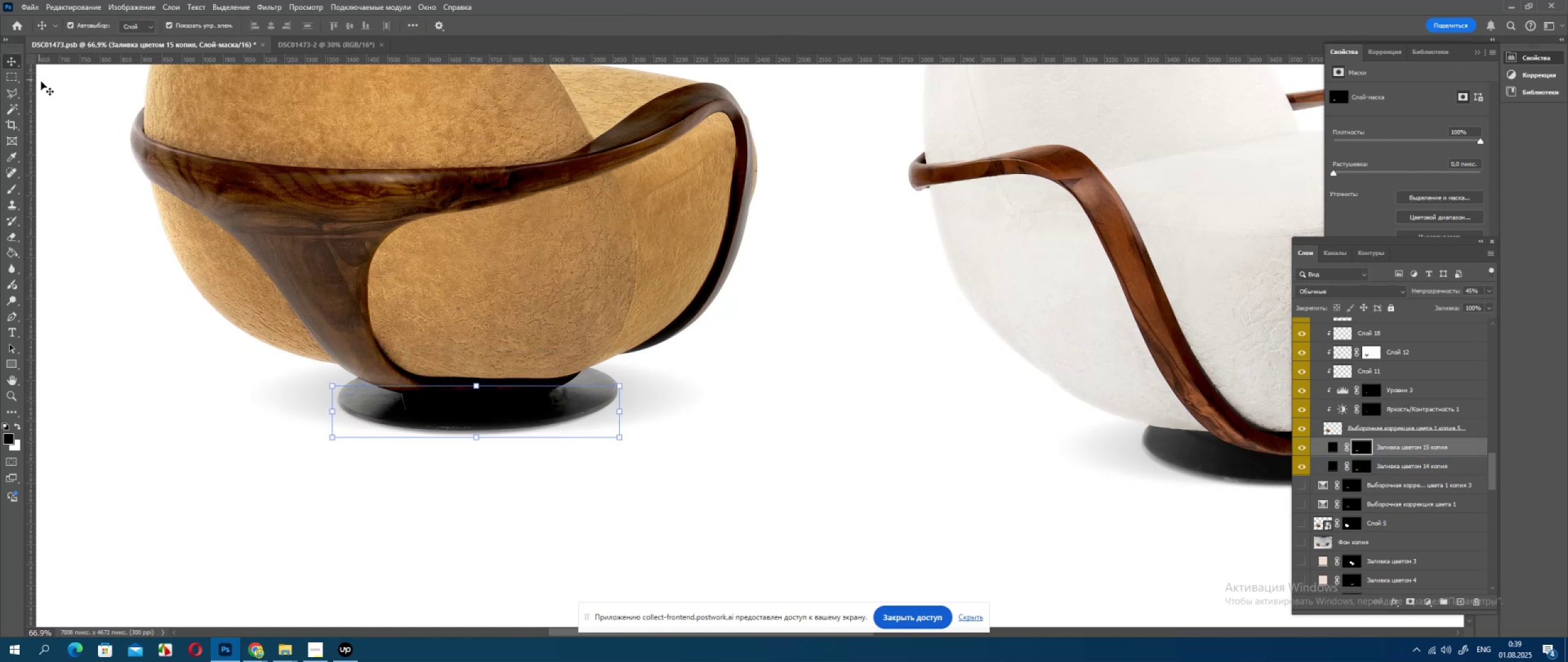 
key(ArrowRight)
 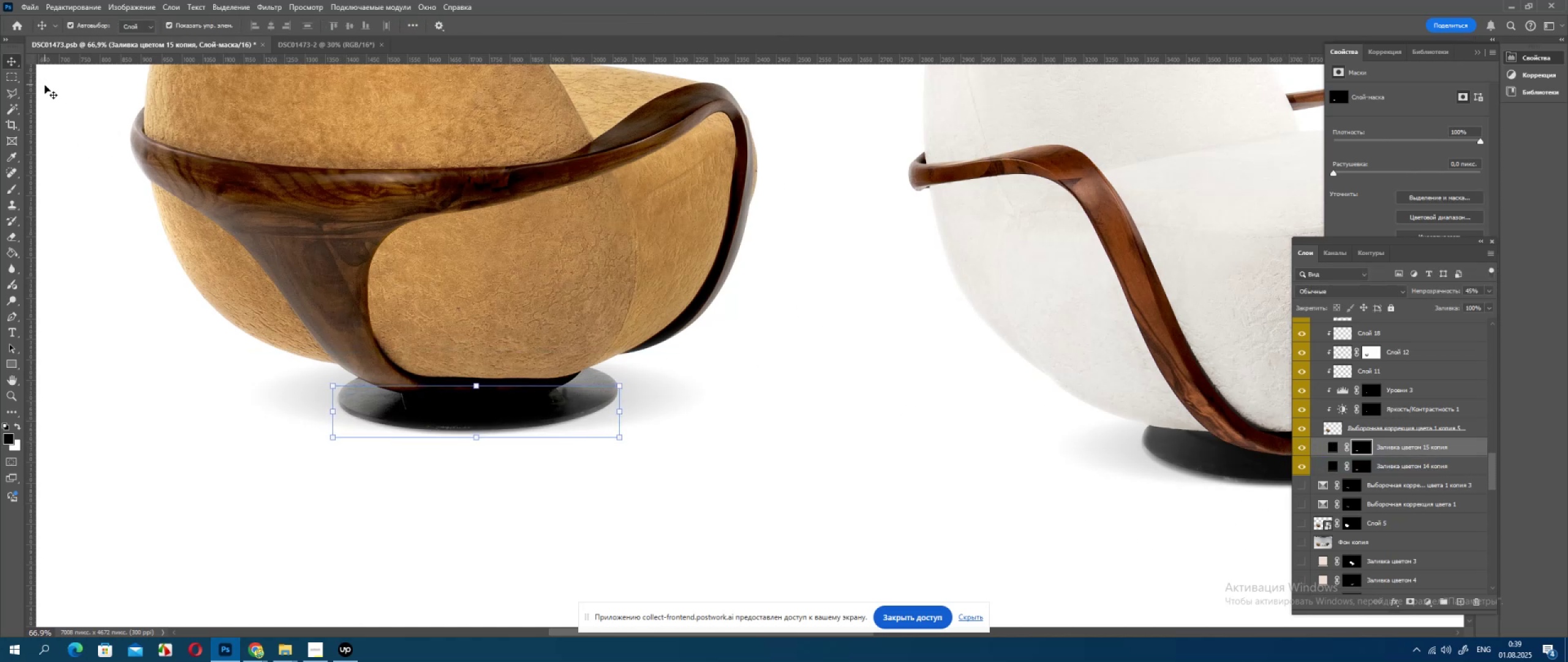 
key(ArrowRight)
 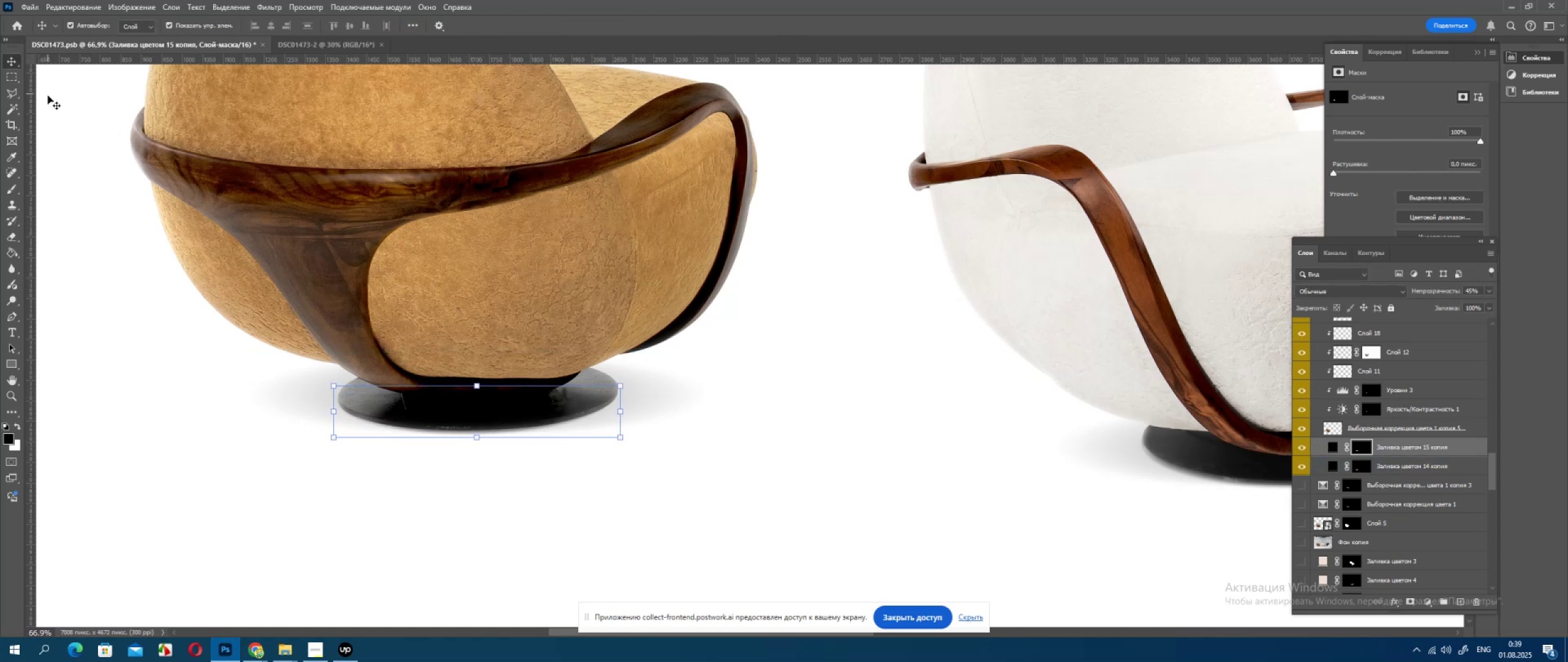 
key(ArrowRight)
 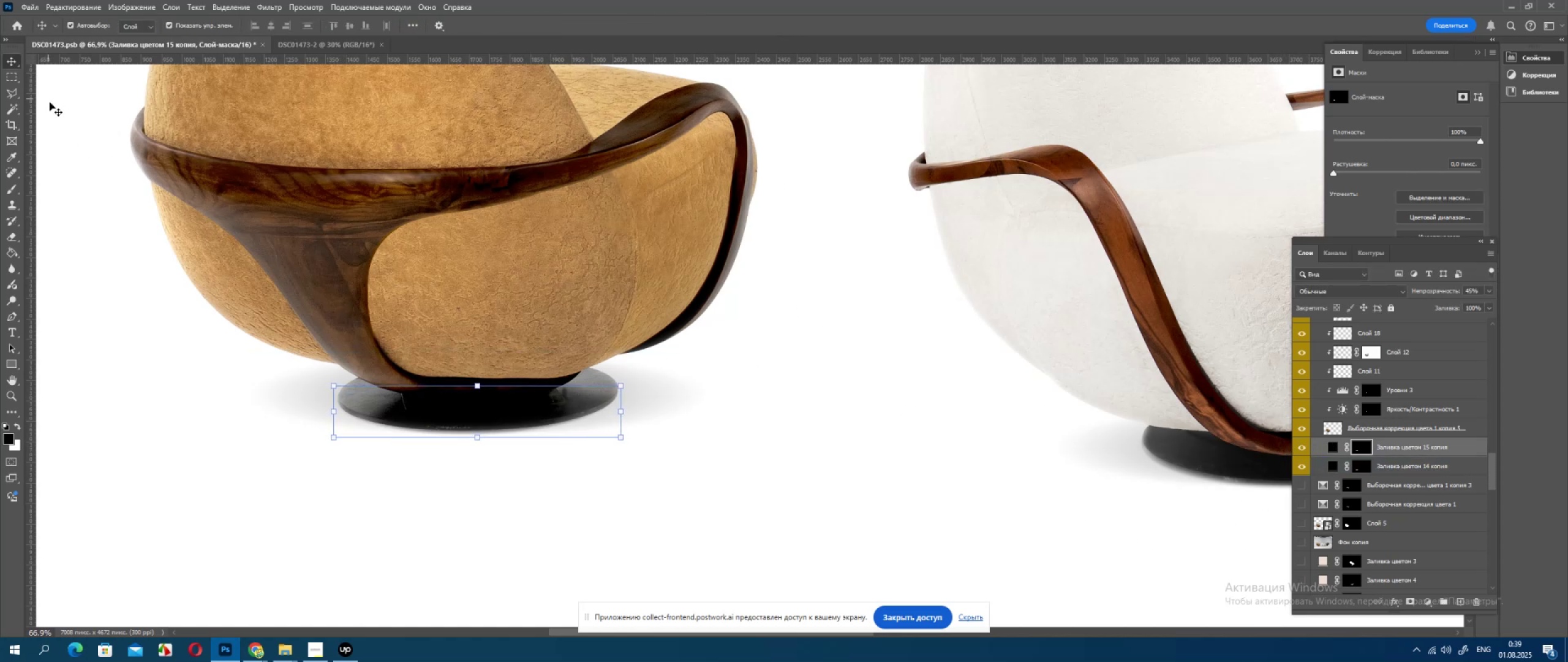 
key(ArrowRight)
 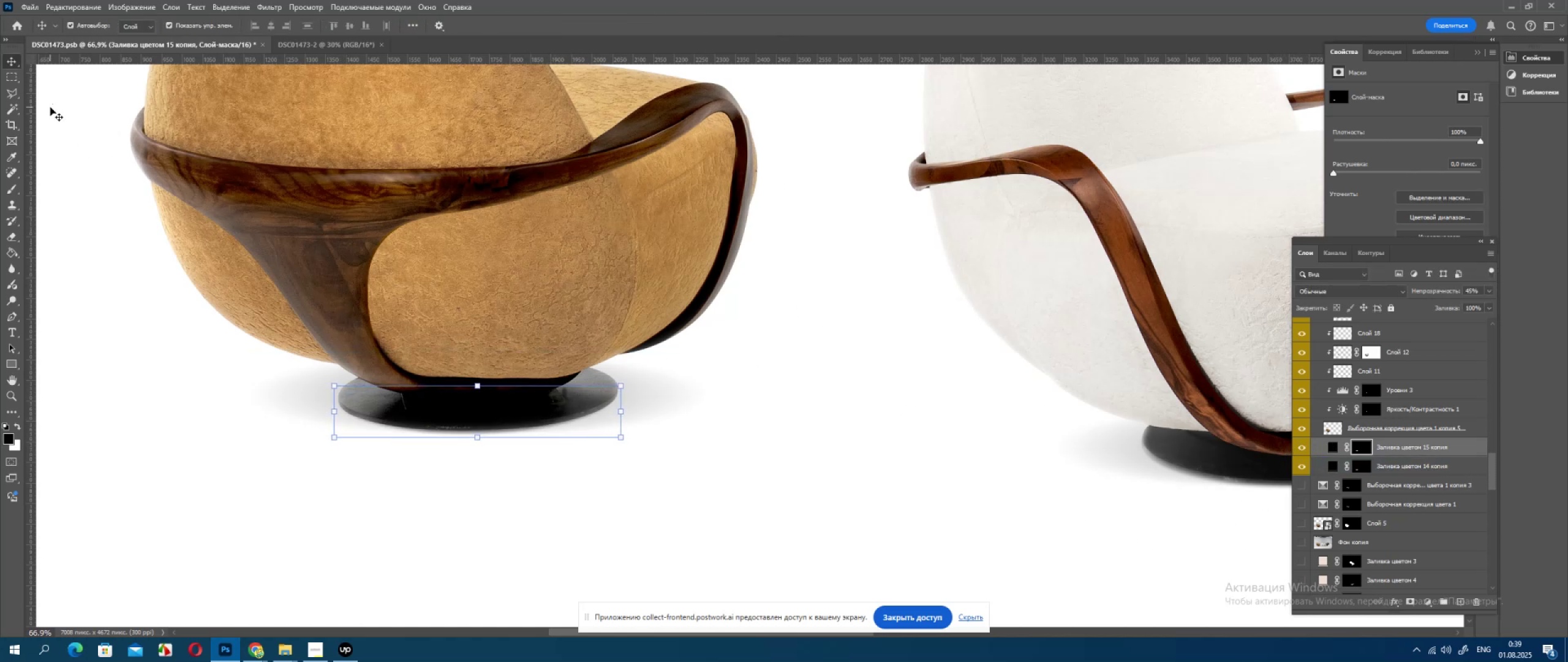 
key(ArrowDown)
 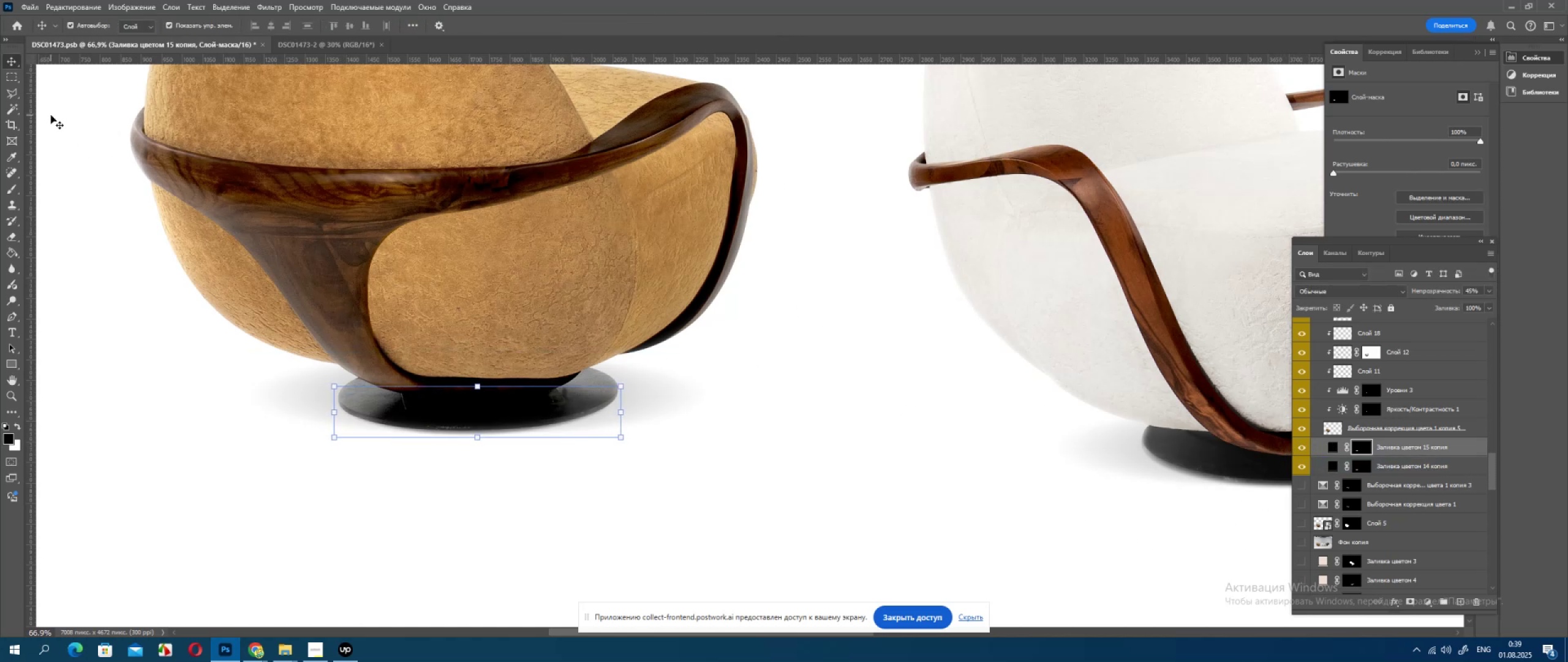 
key(ArrowRight)
 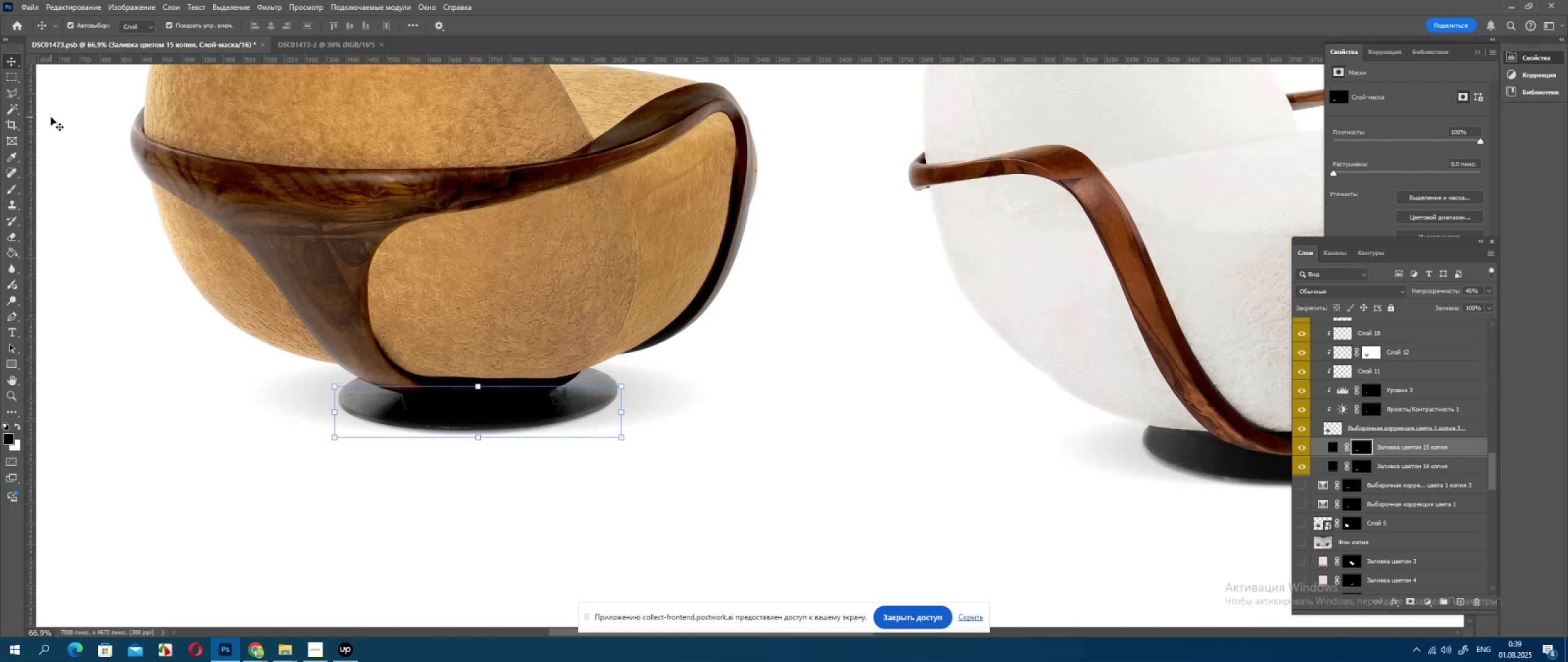 
key(ArrowUp)
 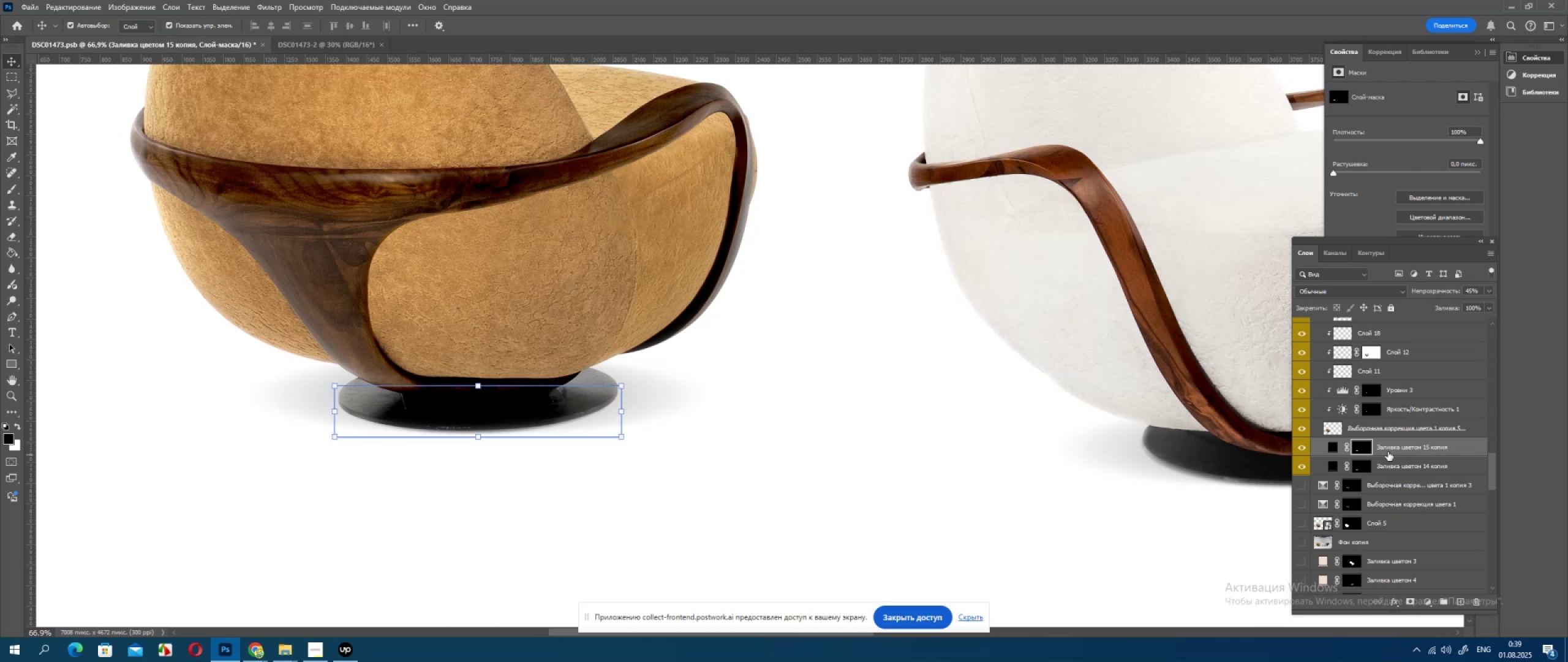 
scroll: coordinate [1379, 475], scroll_direction: up, amount: 5.0
 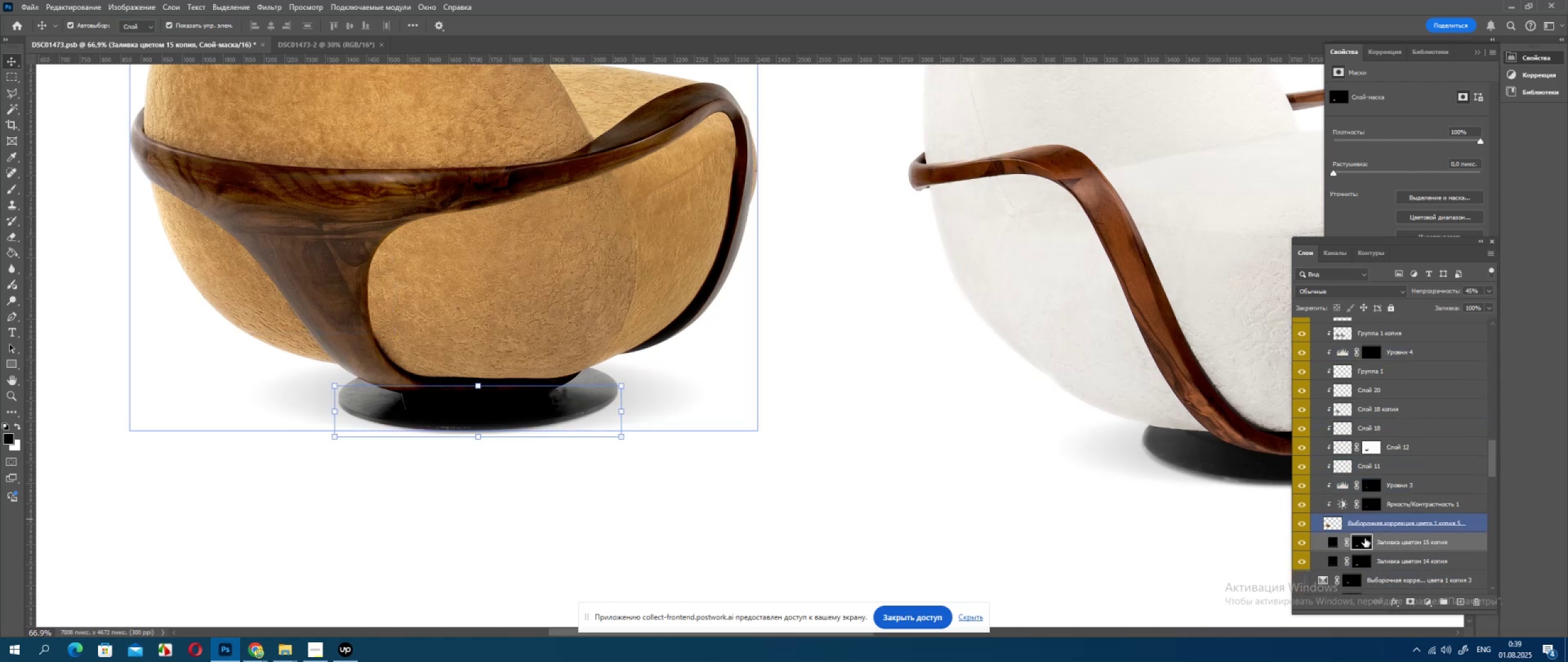 
hold_key(key=ControlLeft, duration=1.53)
 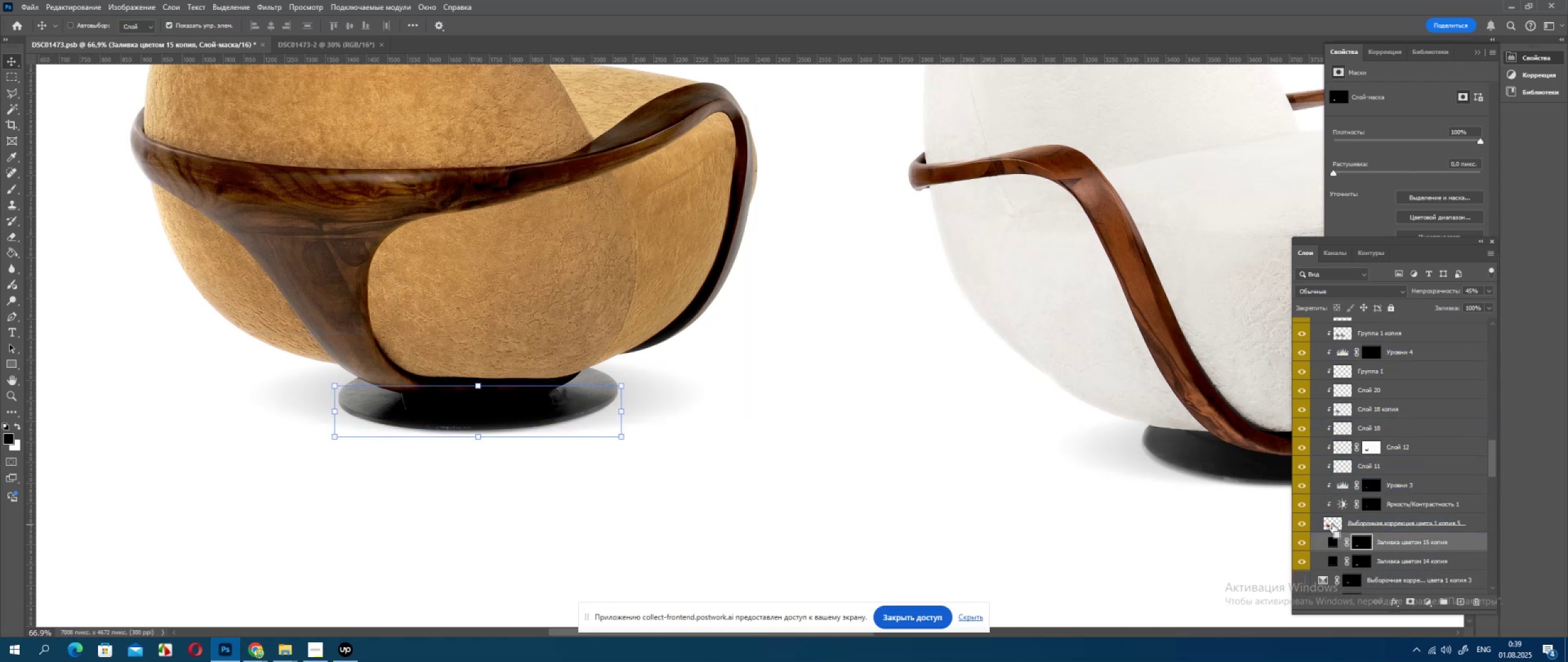 
hold_key(key=ControlLeft, duration=0.57)
 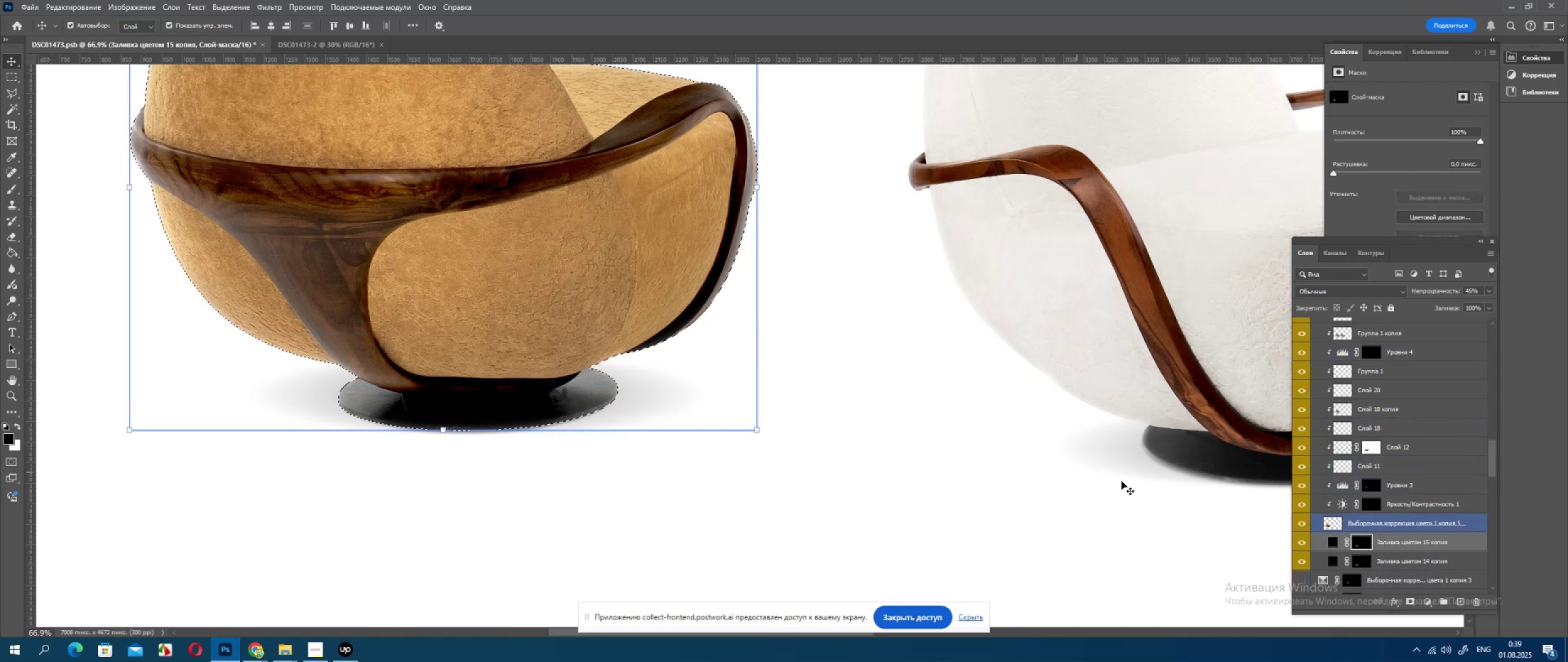 
hold_key(key=AltLeft, duration=0.35)
scroll: coordinate [668, 413], scroll_direction: down, amount: 6.0
 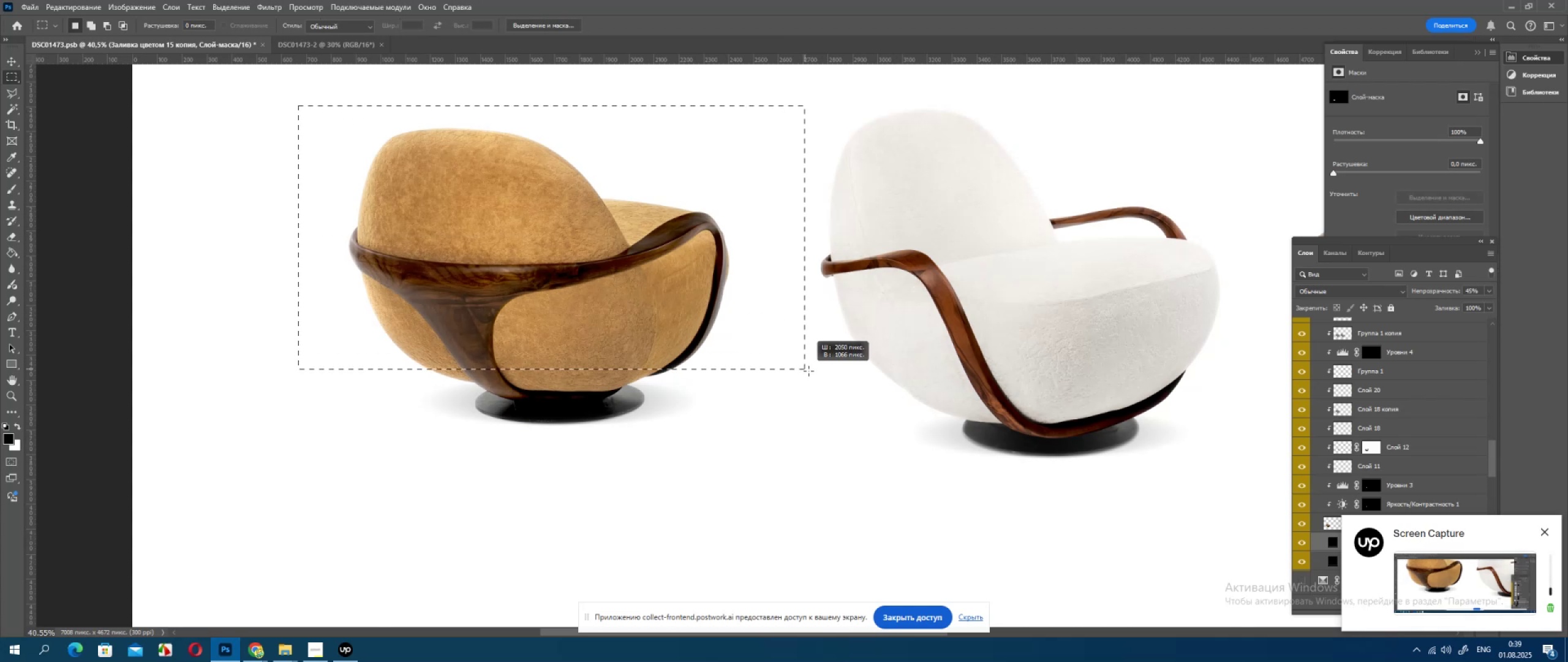 
key(Control+ControlLeft)
 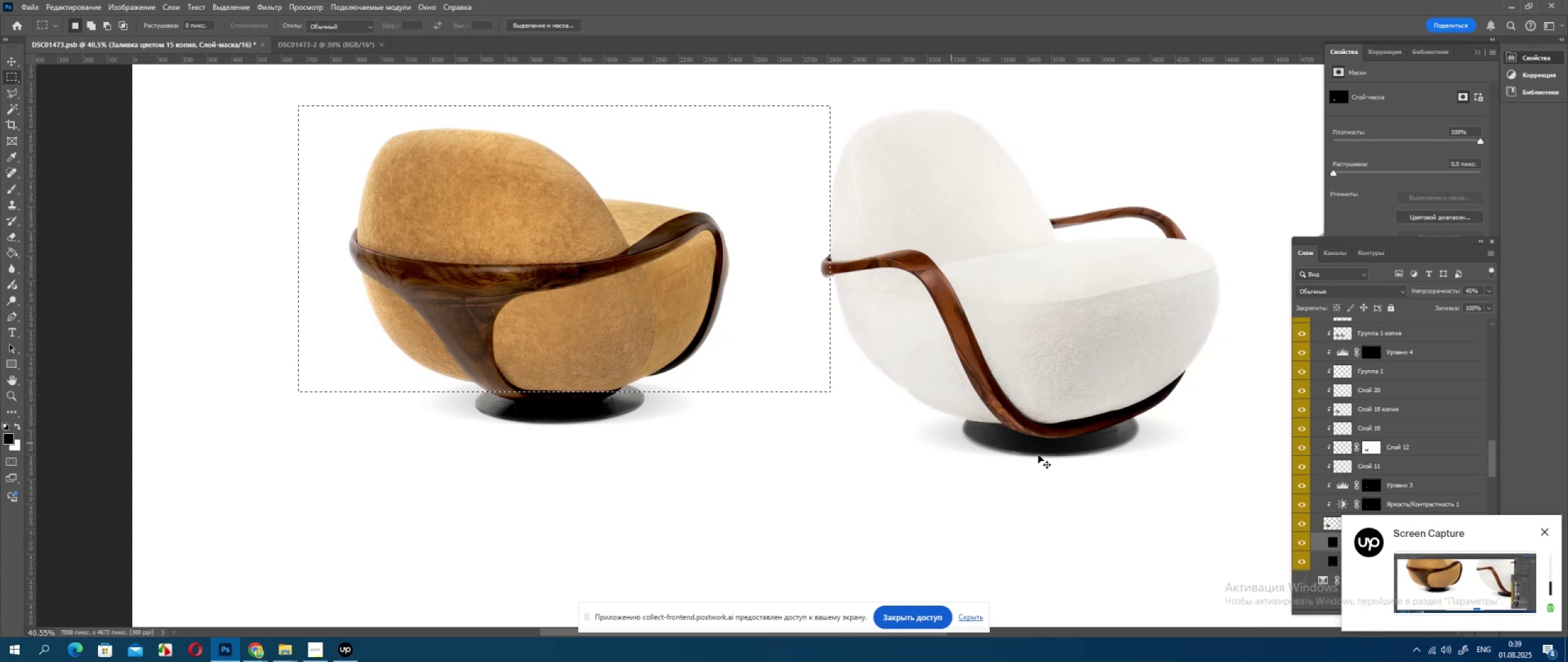 
key(Control+Z)
 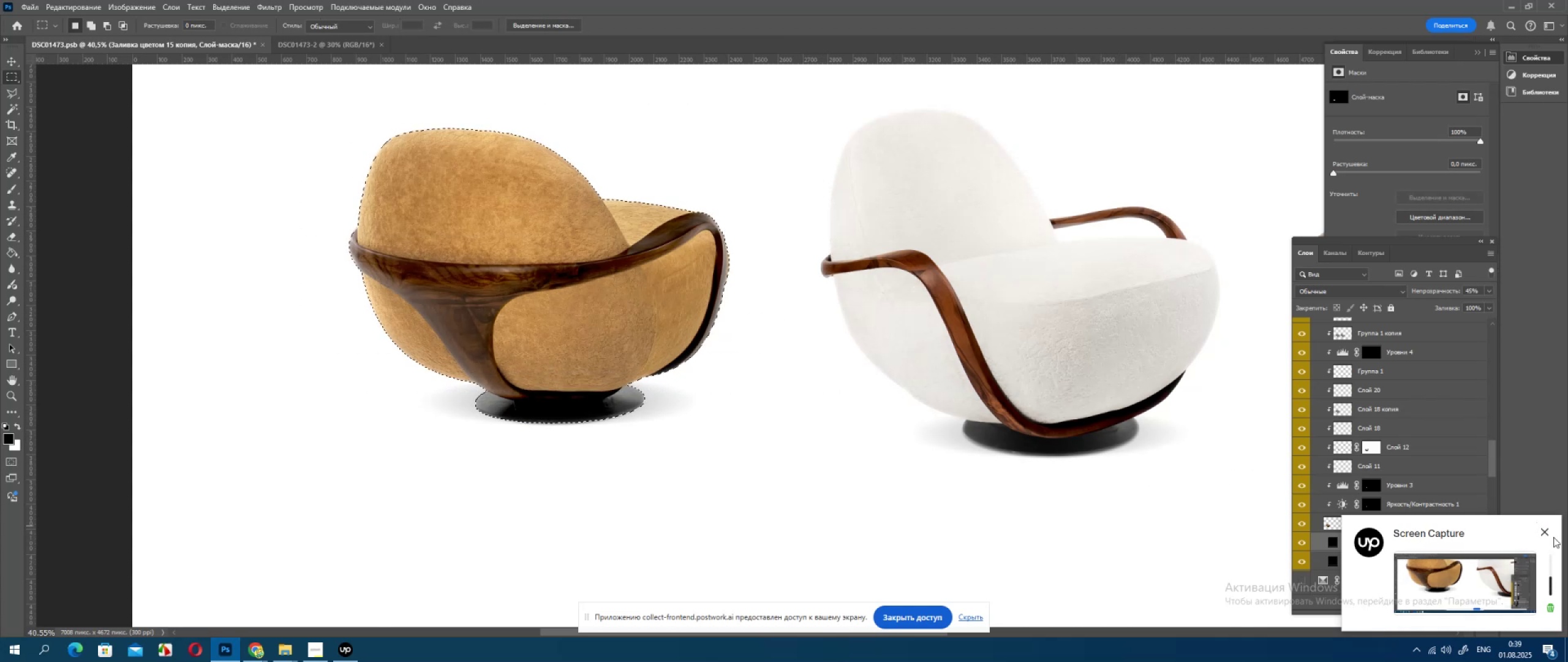 
left_click([1545, 530])
 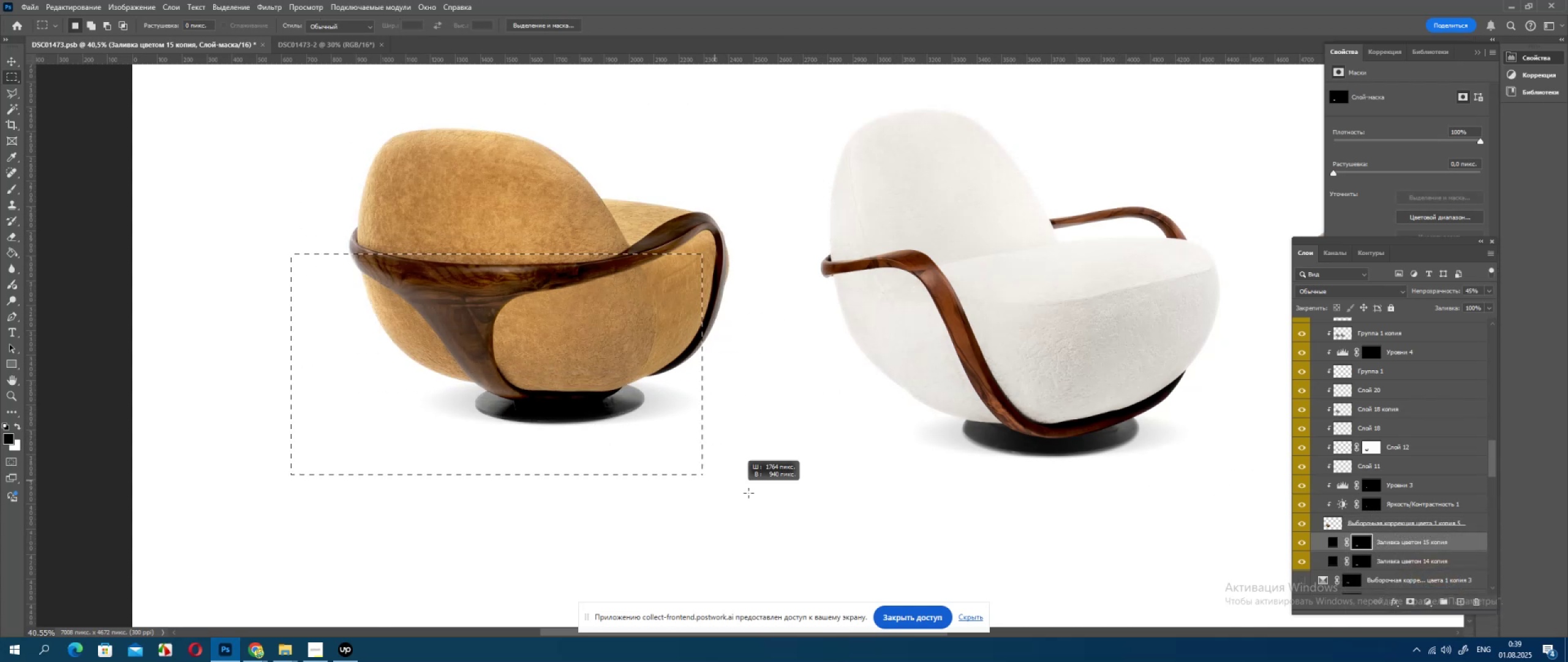 
key(Delete)
 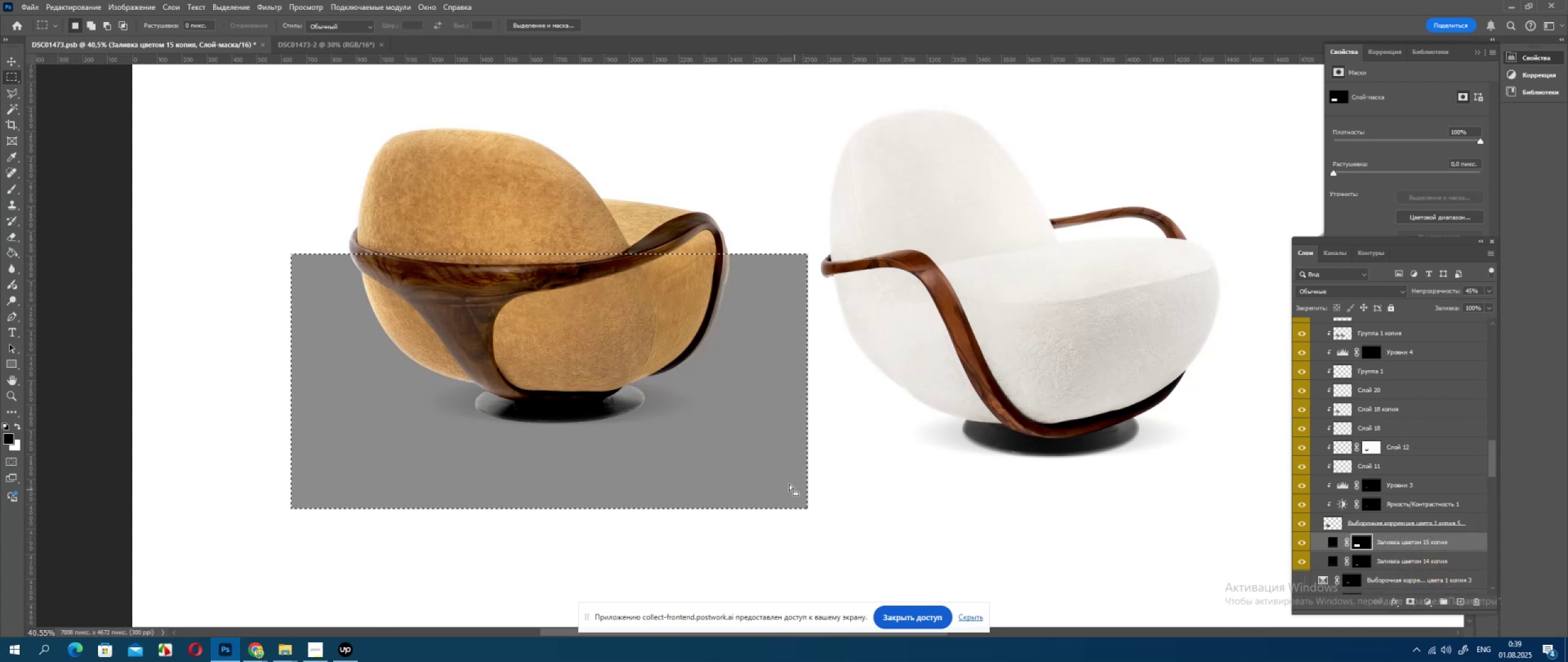 
key(Control+ControlLeft)
 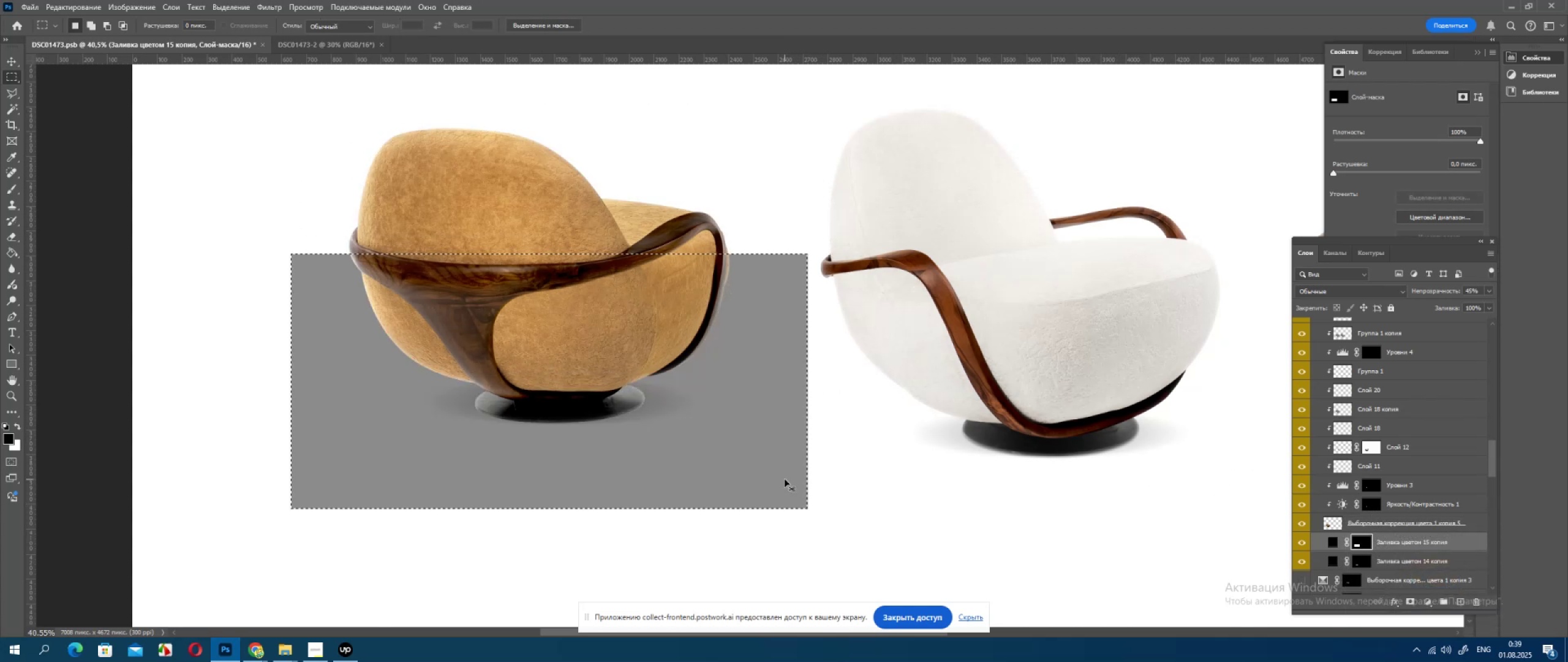 
key(Control+Z)
 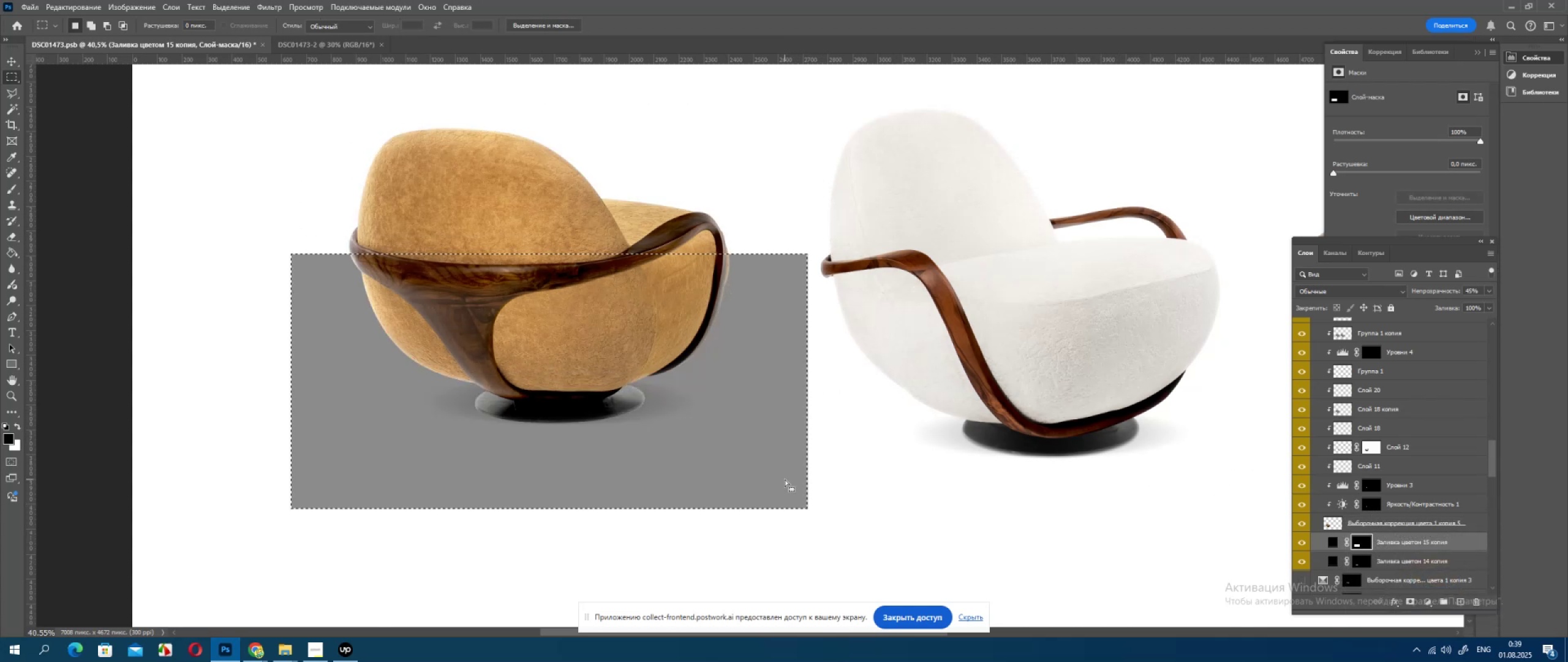 
key(X)
 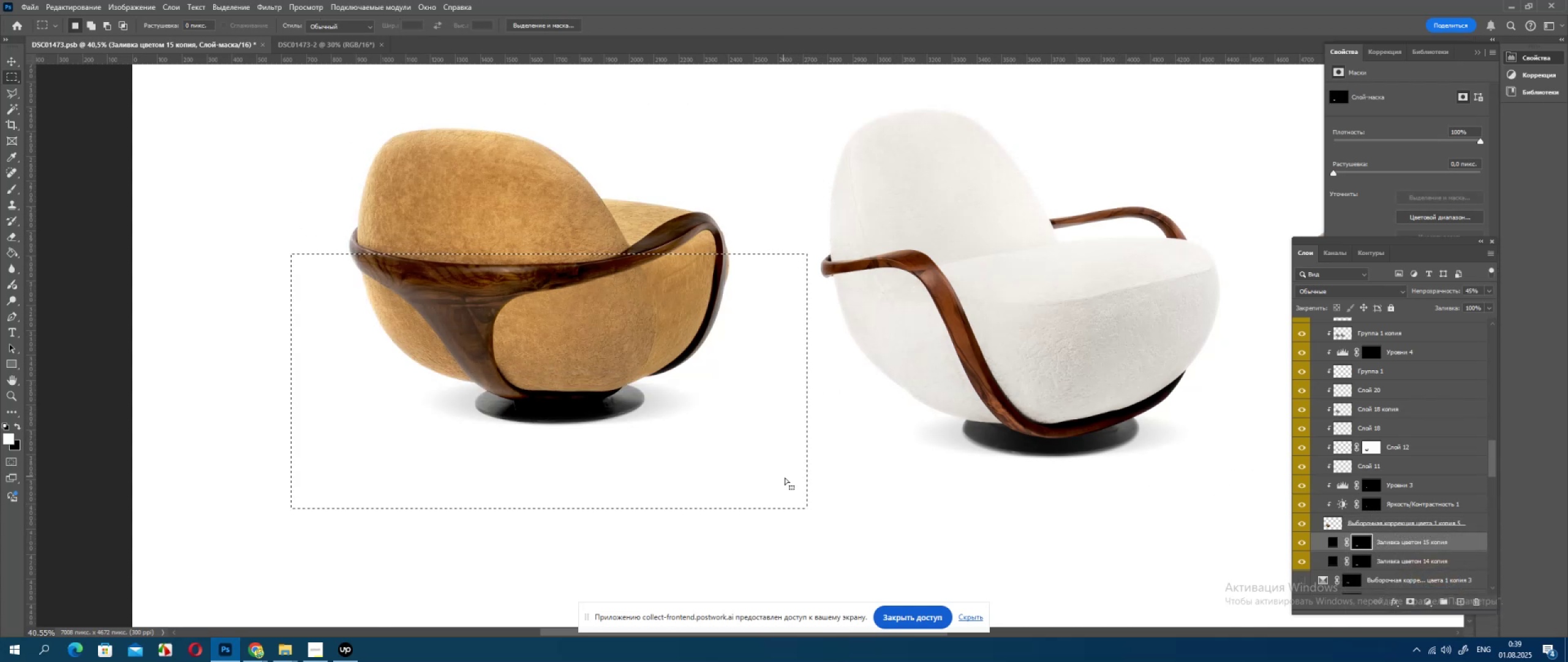 
key(Delete)
 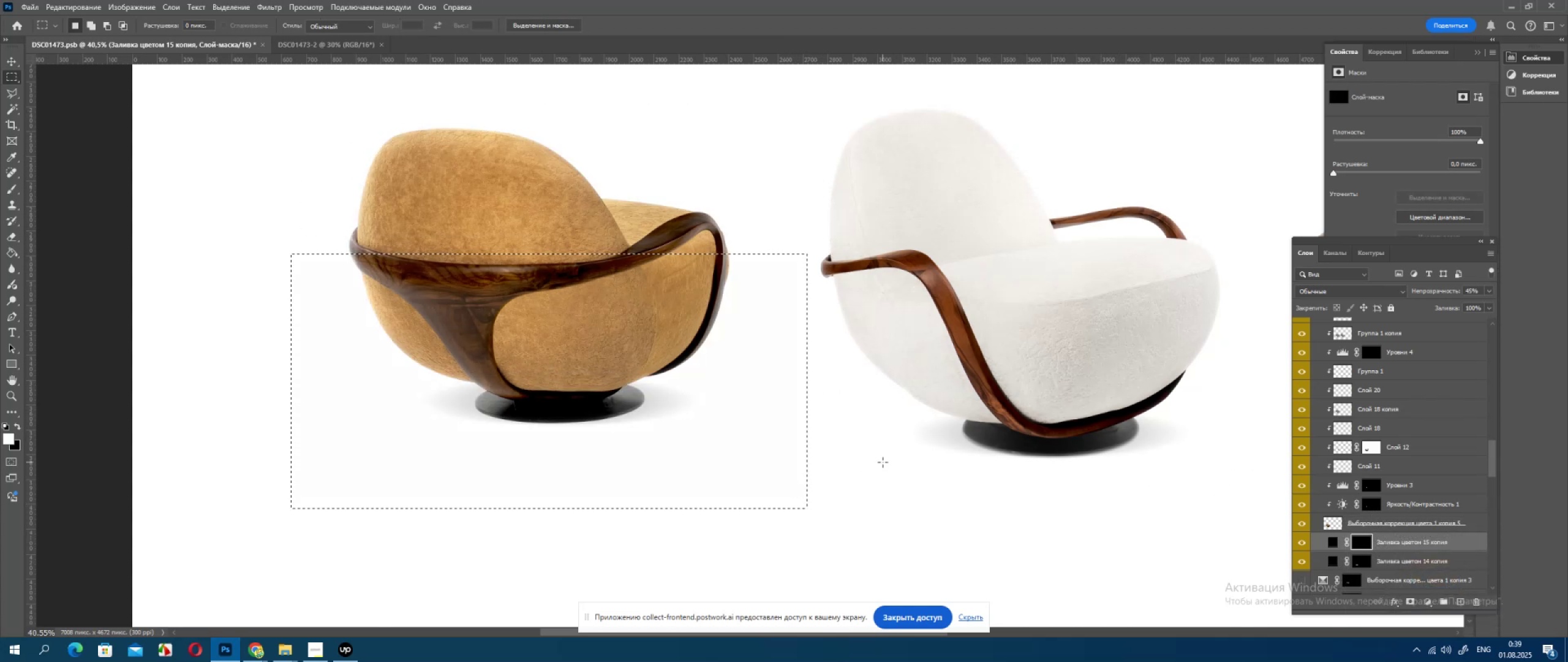 
double_click([883, 462])
 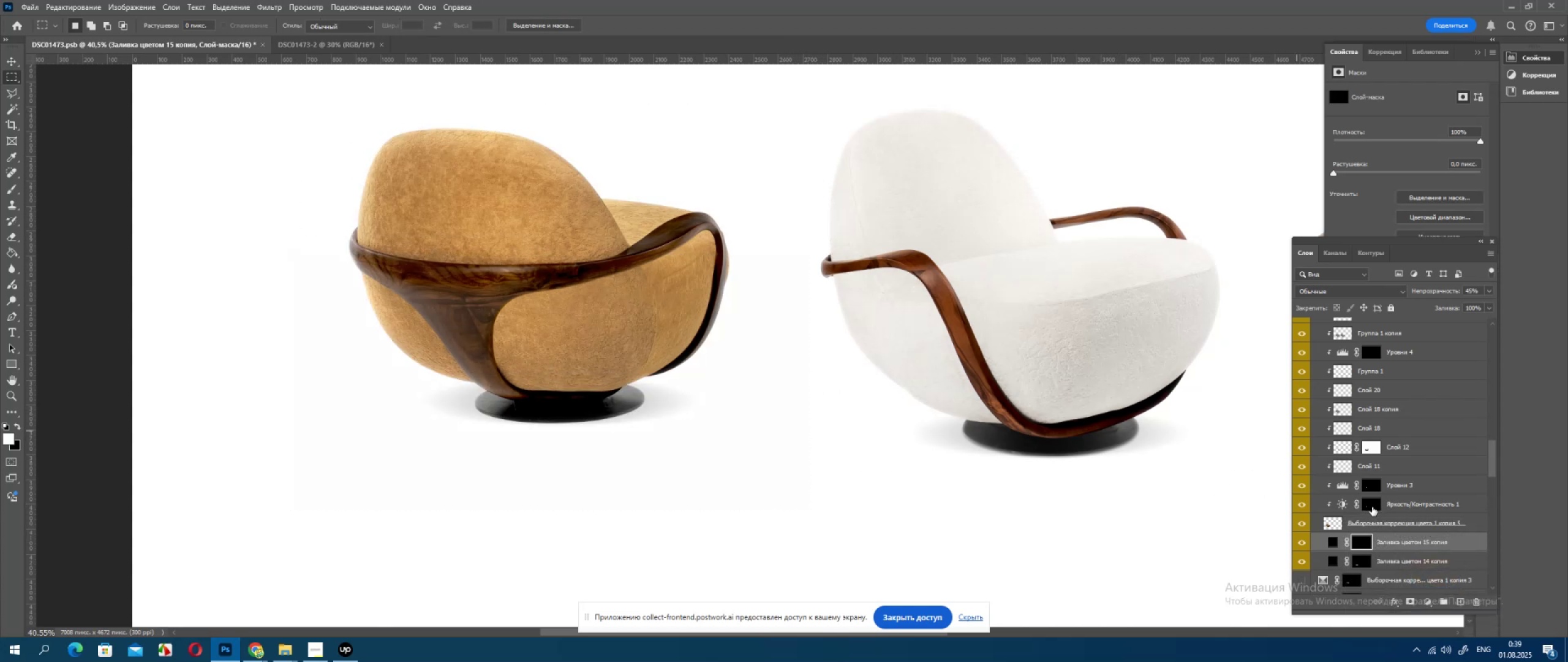 
hold_key(key=ControlLeft, duration=0.5)
left_click([1327, 528])
 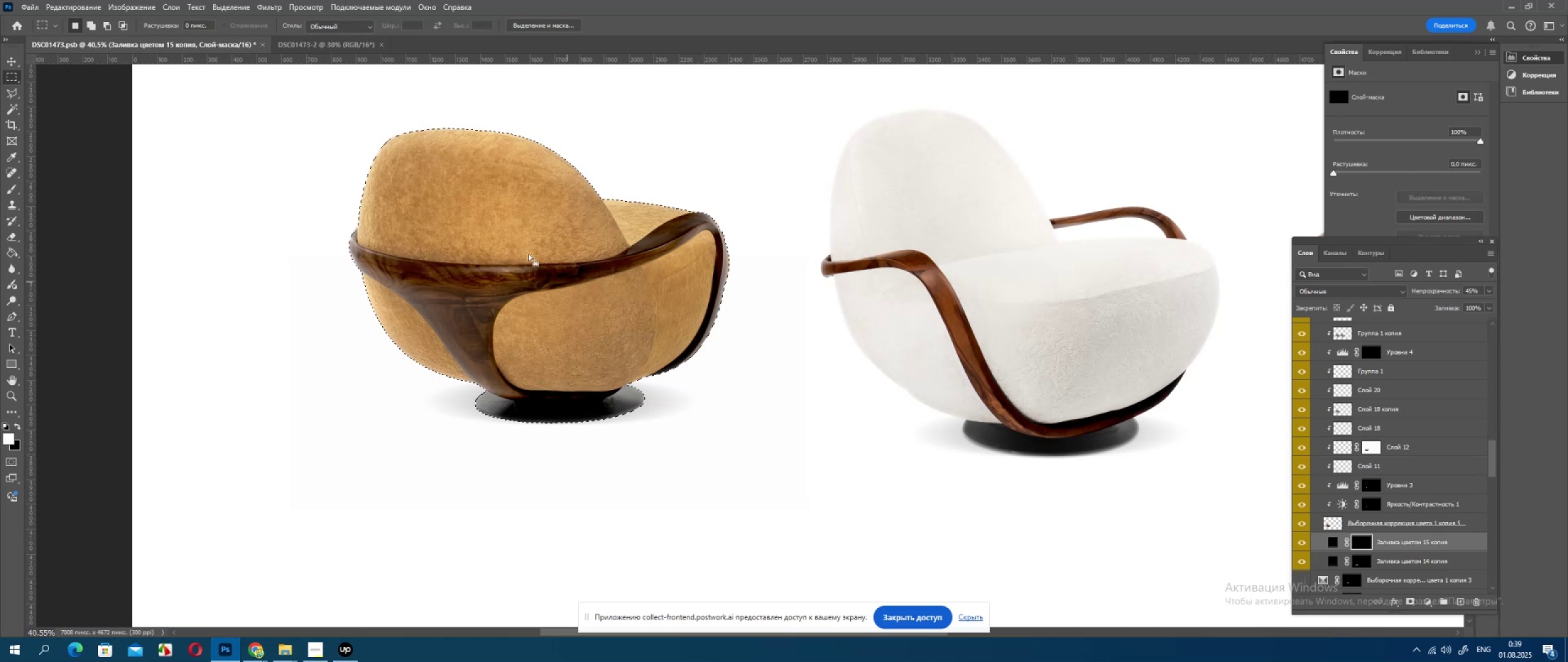 
hold_key(key=AltLeft, duration=0.66)
 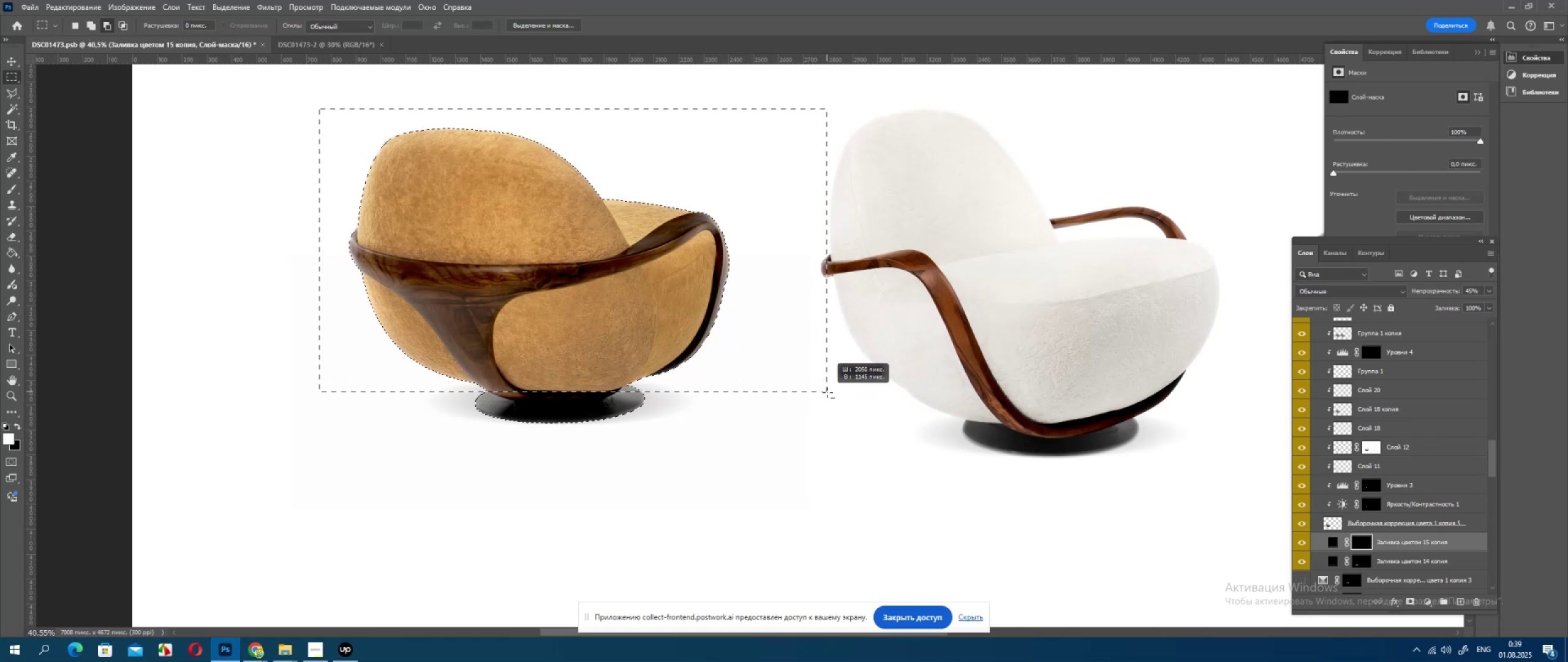 
hold_key(key=AltLeft, duration=0.35)
scroll: coordinate [626, 441], scroll_direction: up, amount: 4.0
 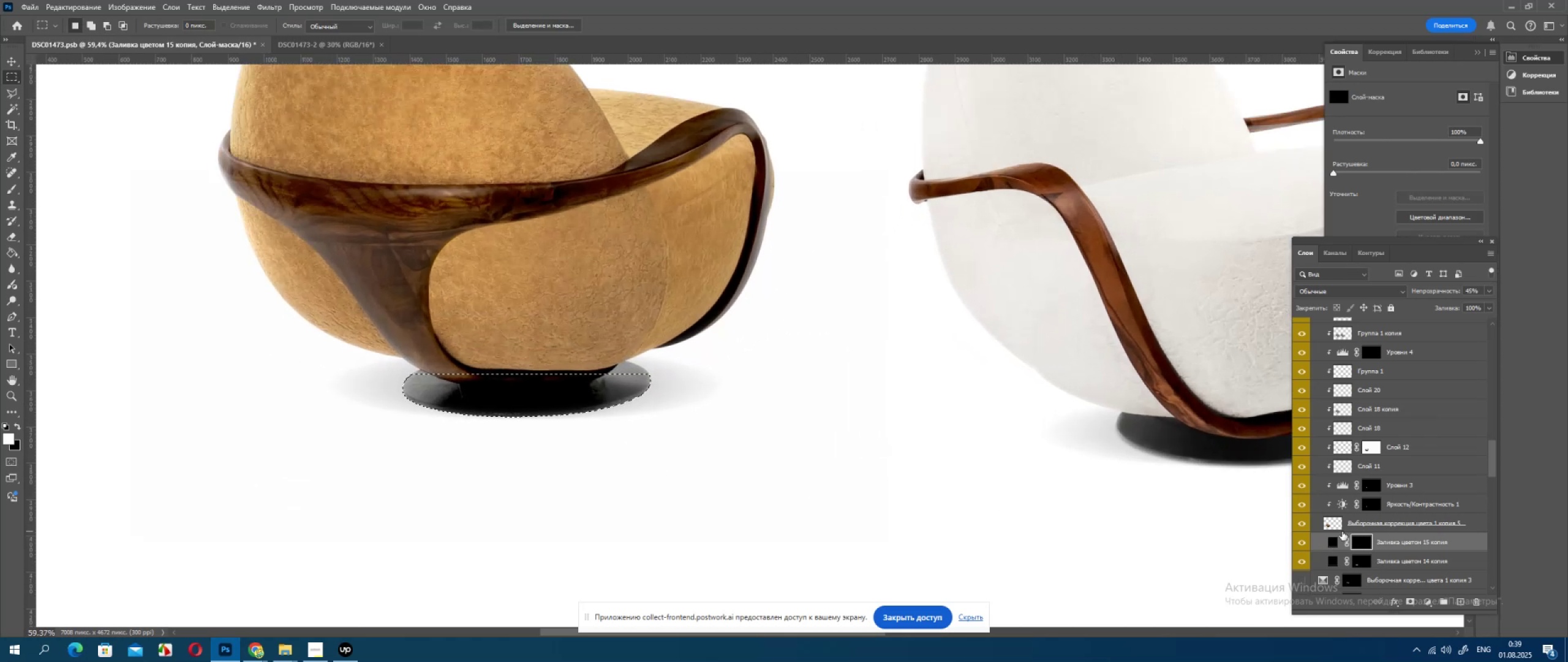 
key(Delete)
 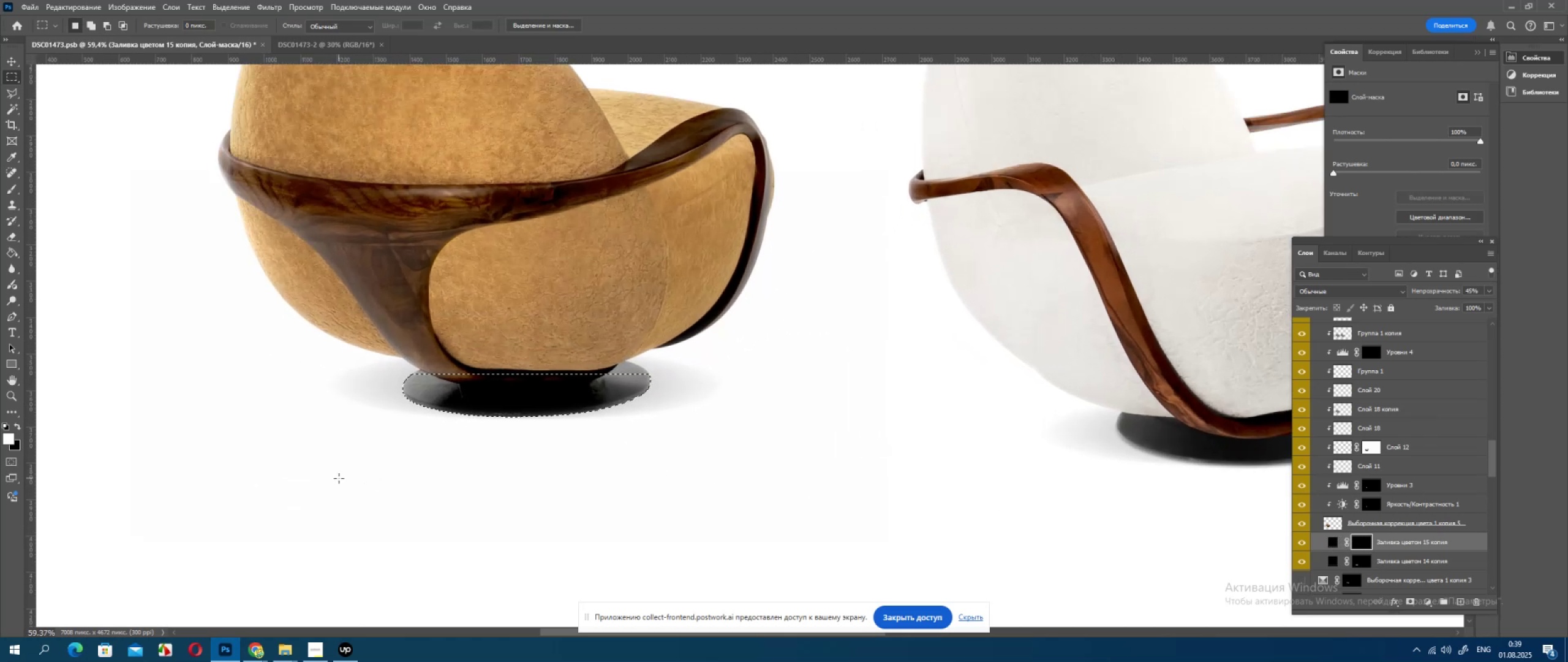 
key(X)
 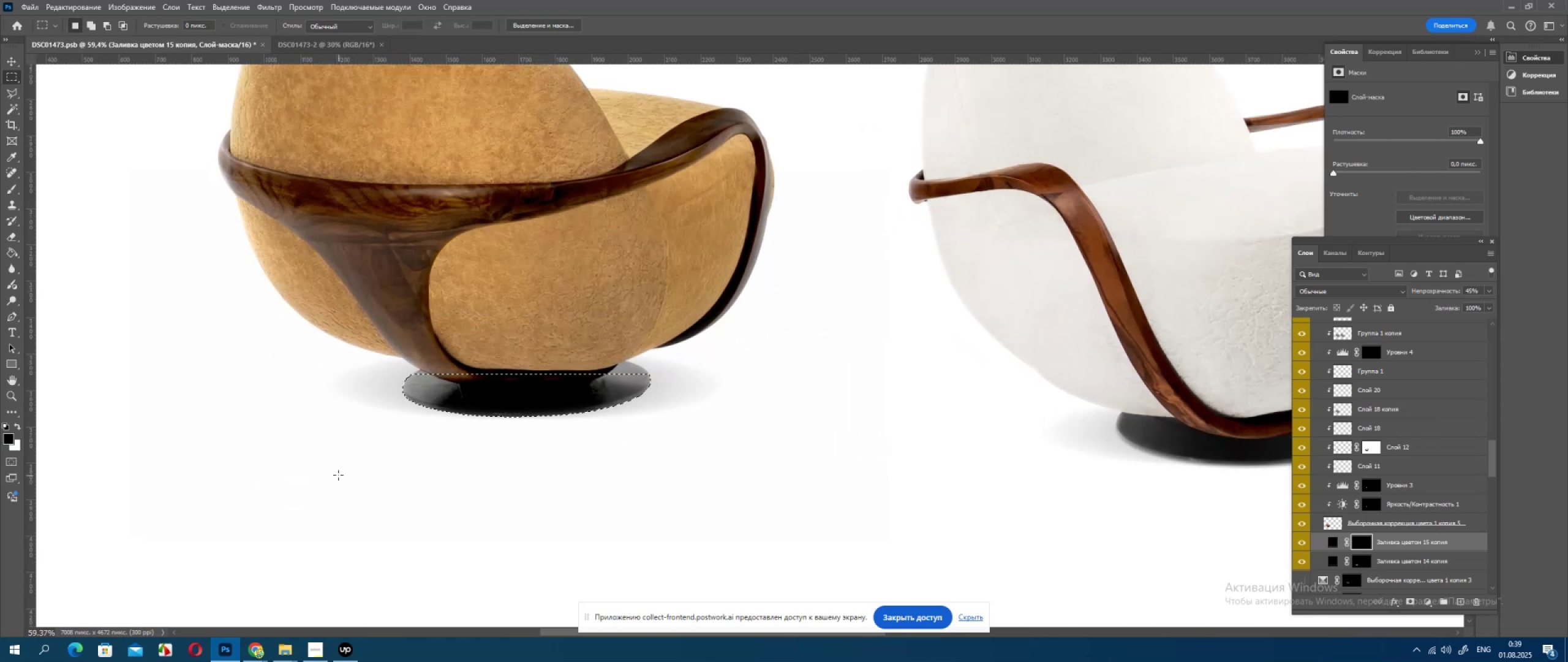 
key(Delete)
 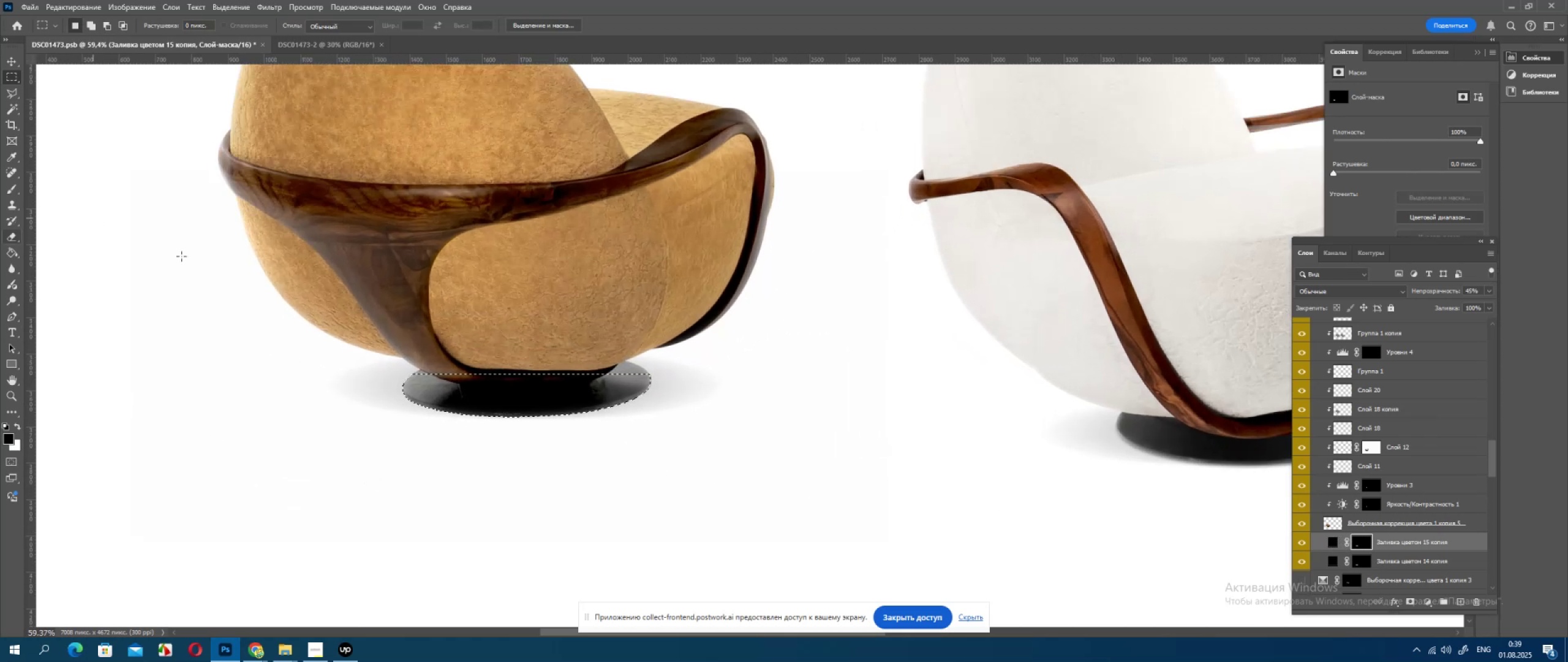 
double_click([212, 281])
 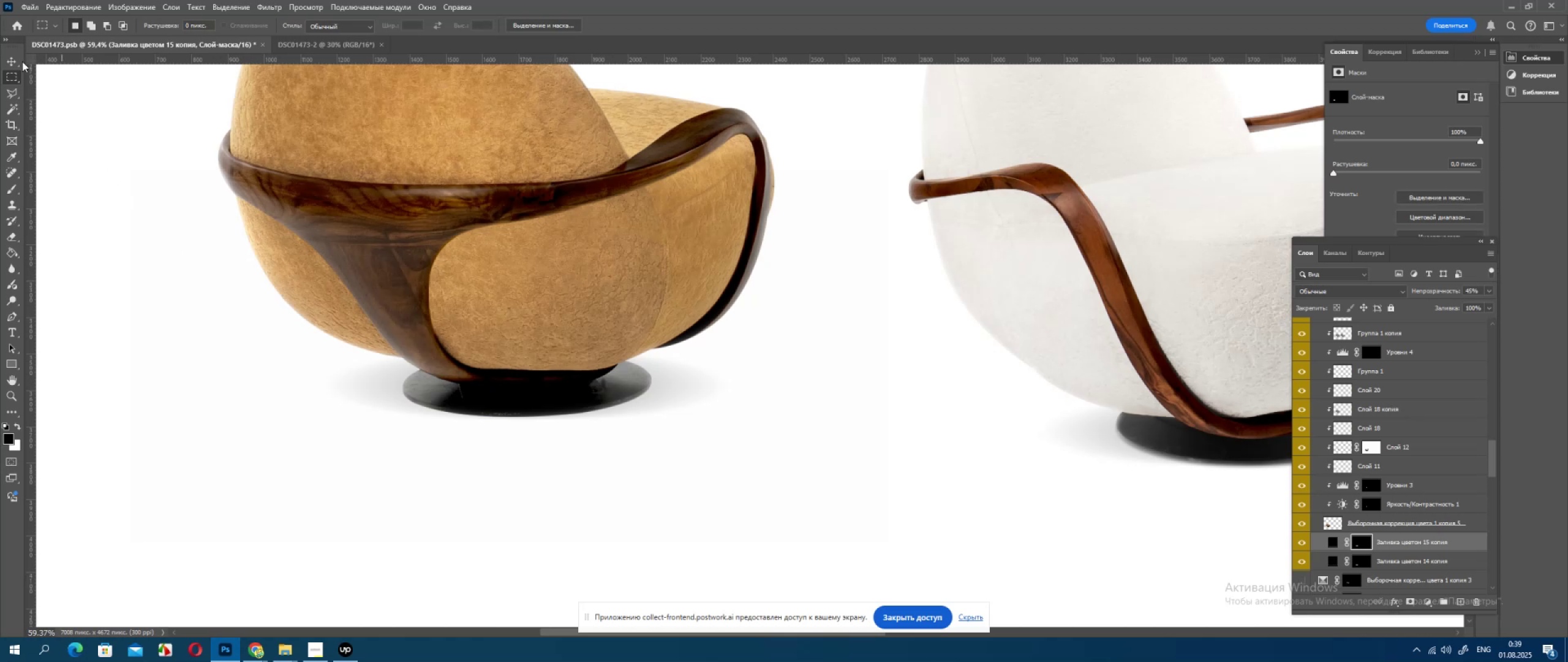 
left_click([16, 61])
 